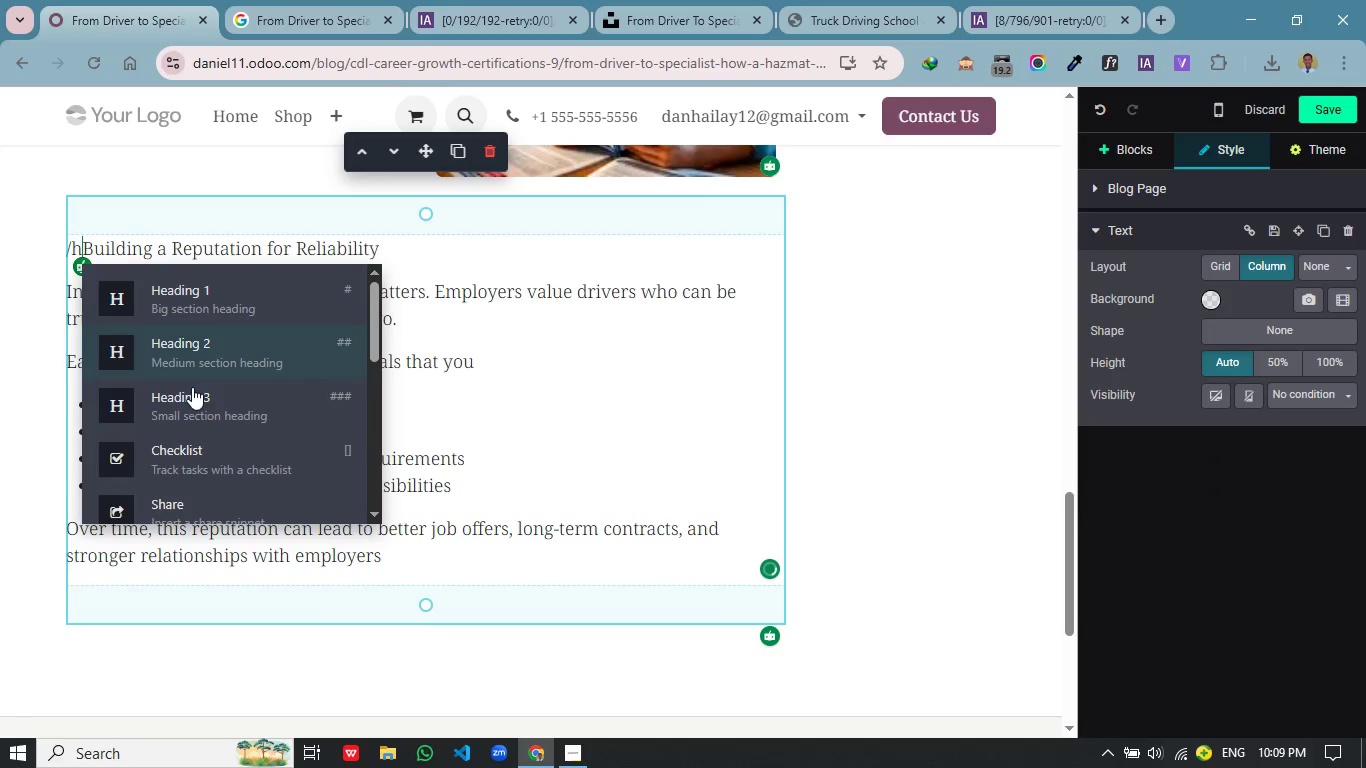 
left_click([201, 407])
 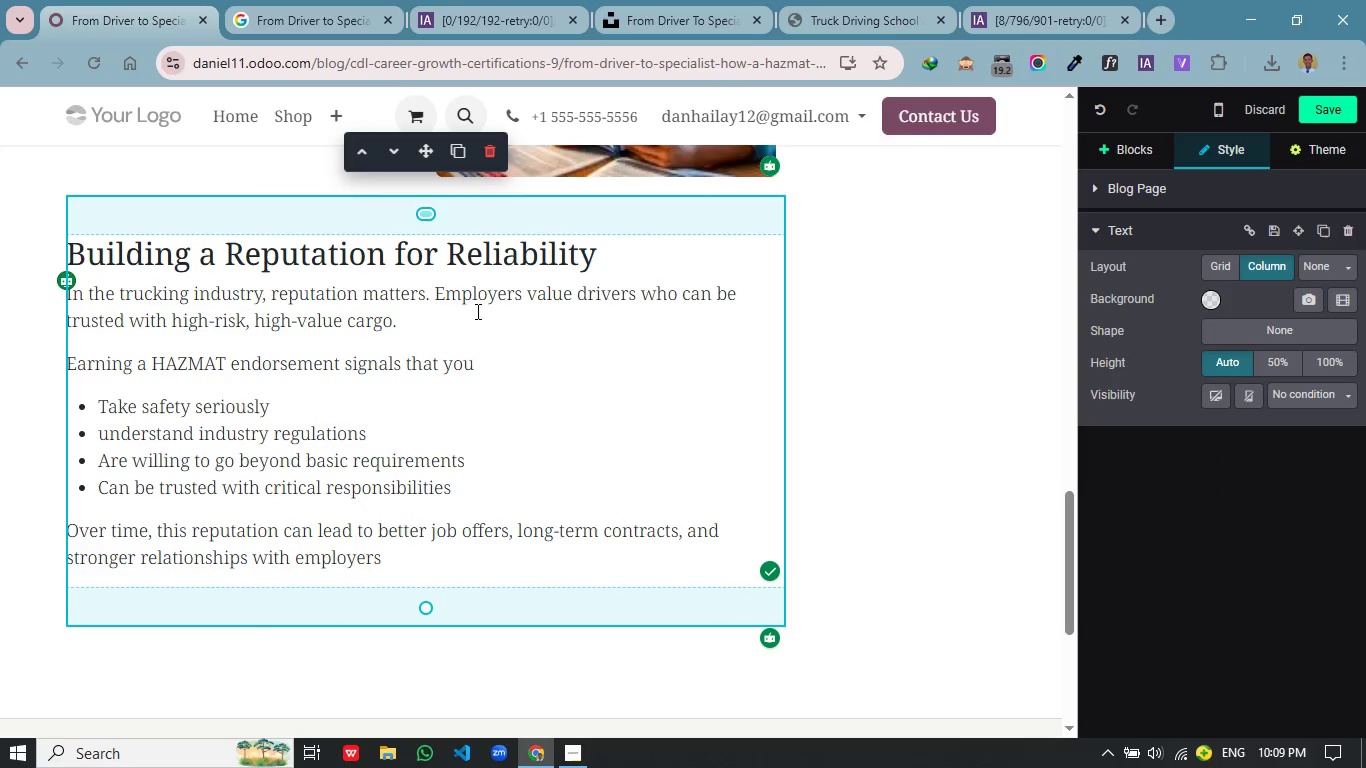 
scroll: coordinate [462, 320], scroll_direction: up, amount: 2.0
 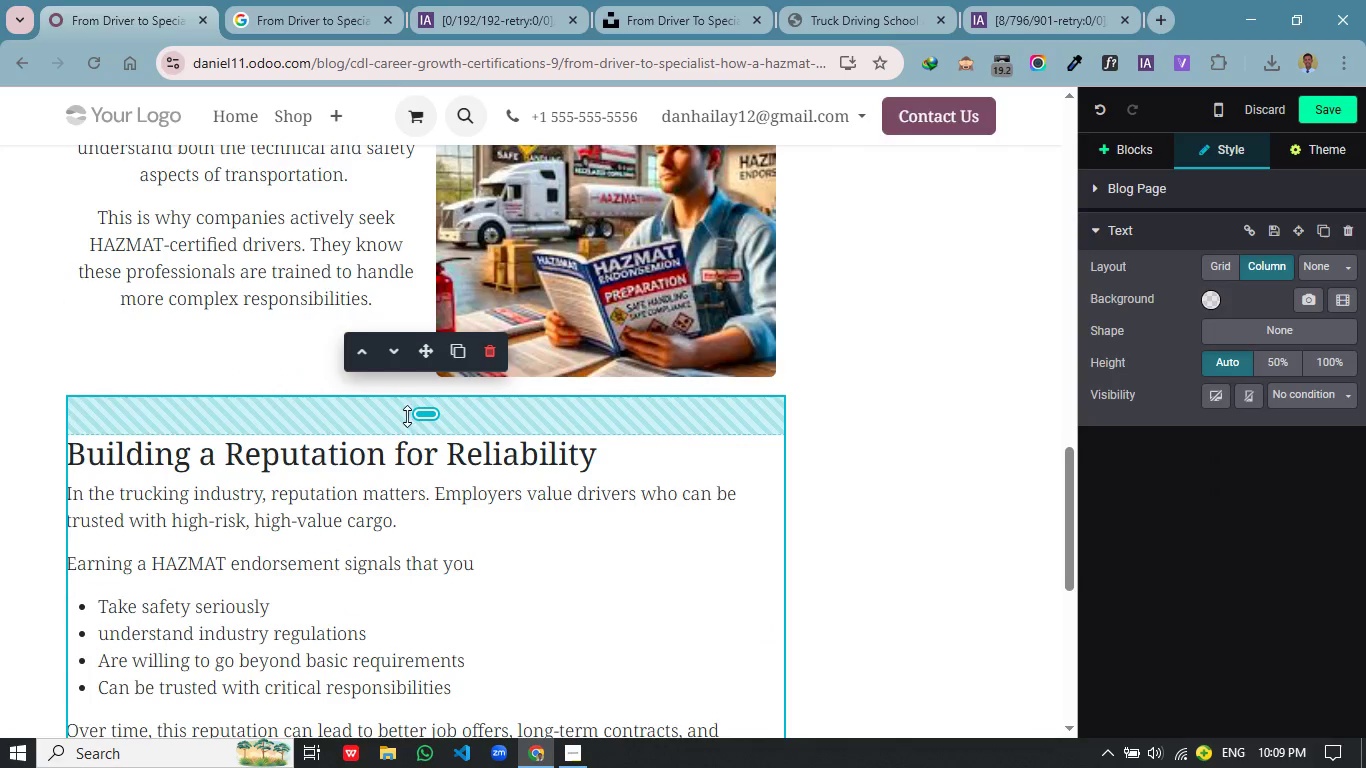 
left_click_drag(start_coordinate=[407, 416], to_coordinate=[420, 374])
 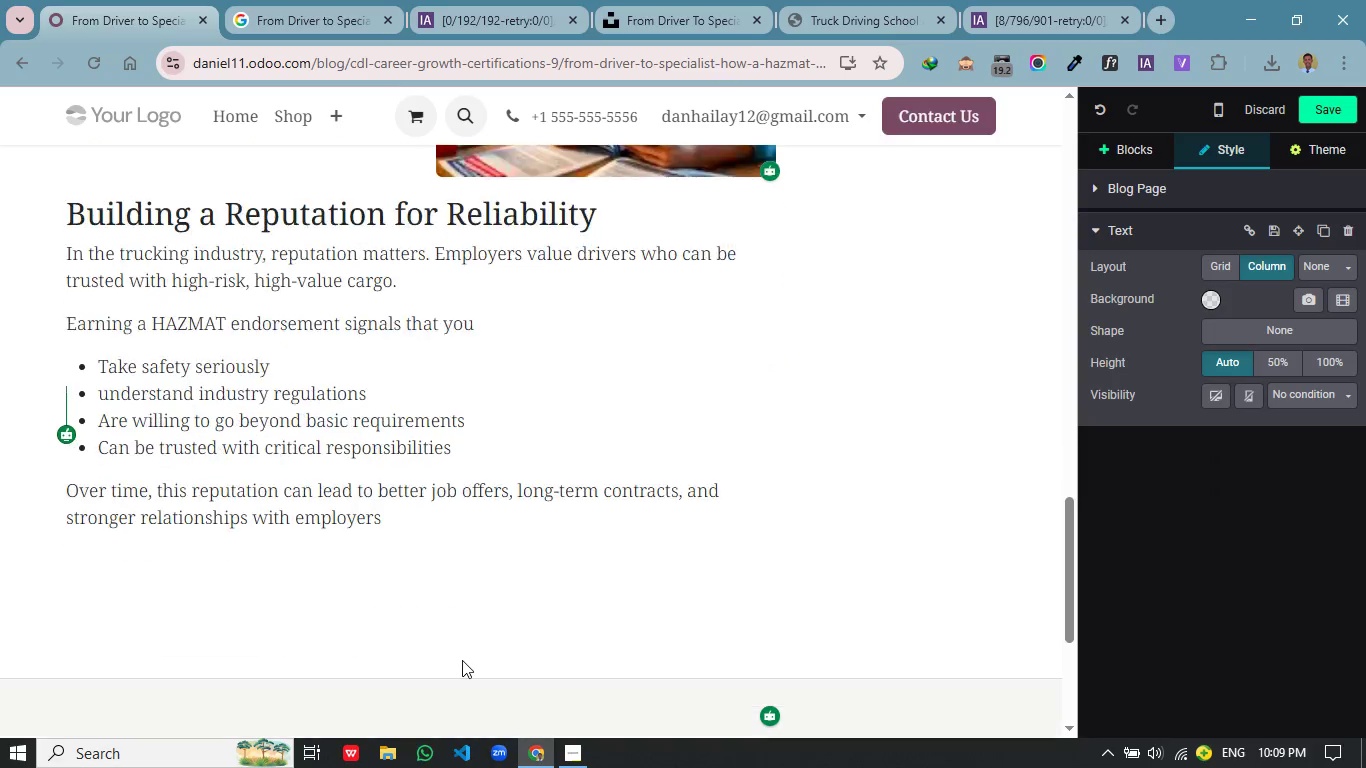 
left_click_drag(start_coordinate=[416, 563], to_coordinate=[416, 530])
 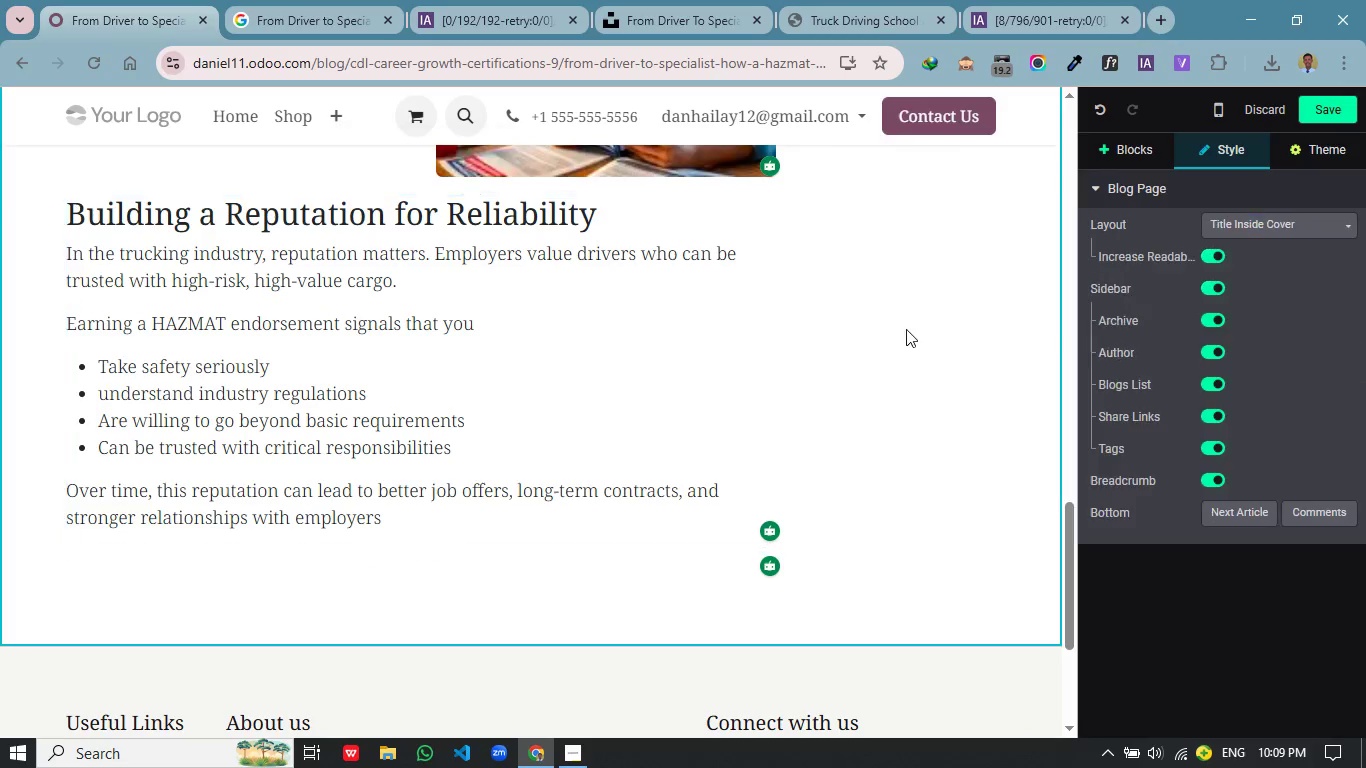 
scroll: coordinate [462, 660], scroll_direction: down, amount: 2.0
 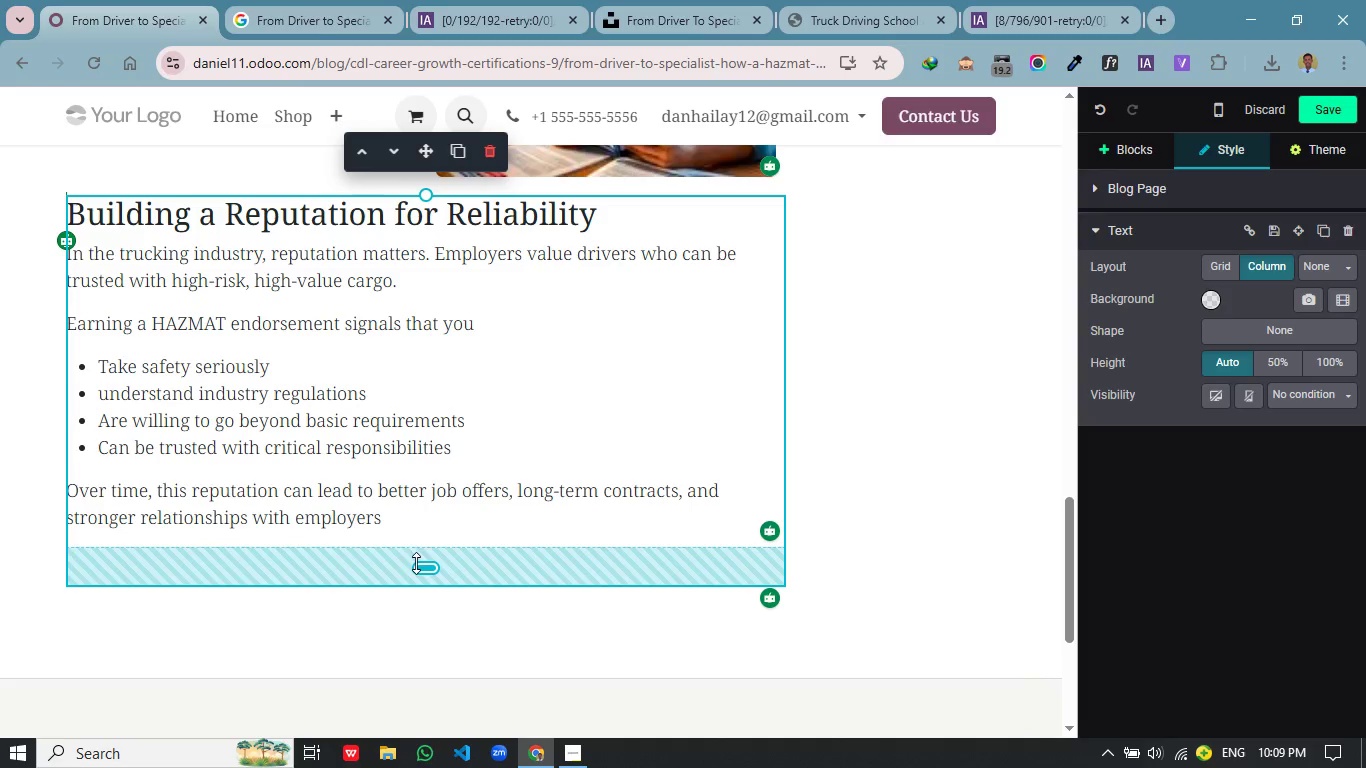 
left_click([906, 356])
 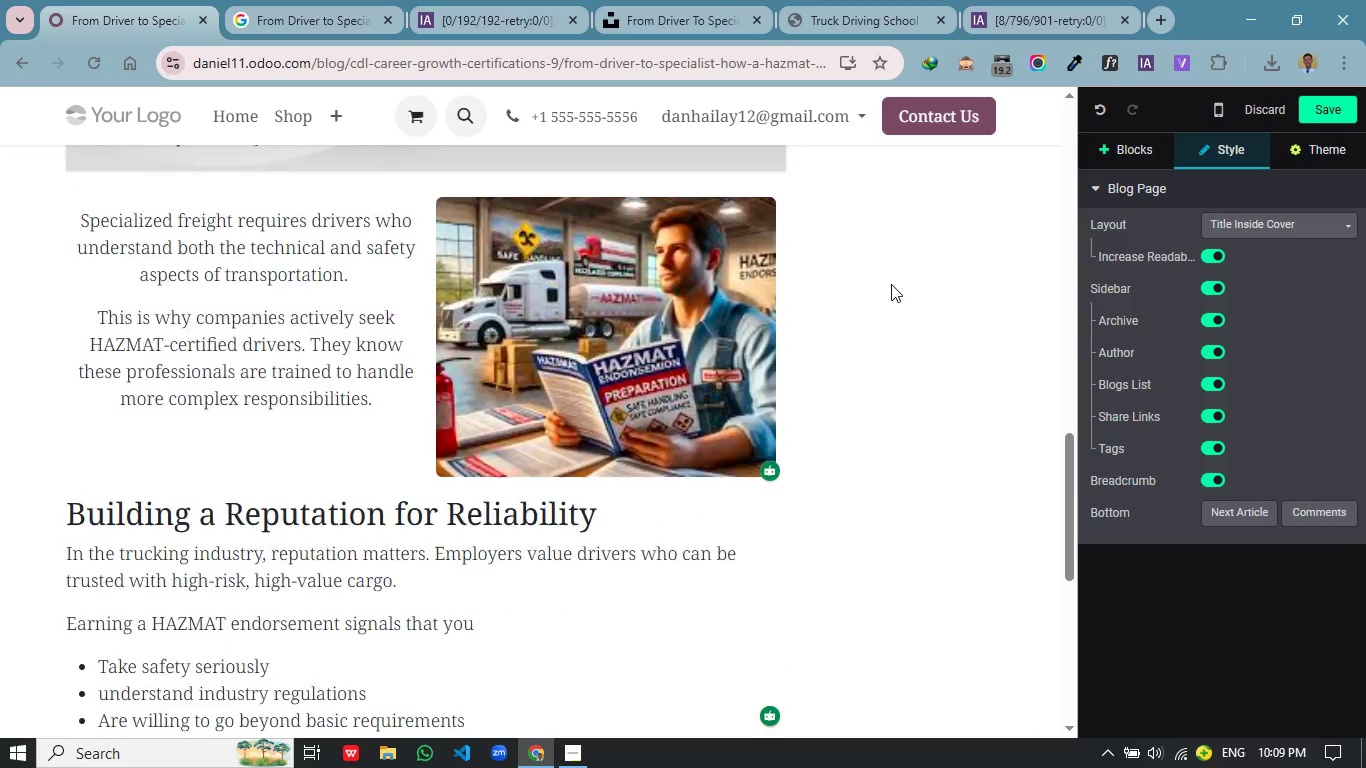 
scroll: coordinate [838, 304], scroll_direction: up, amount: 7.0
 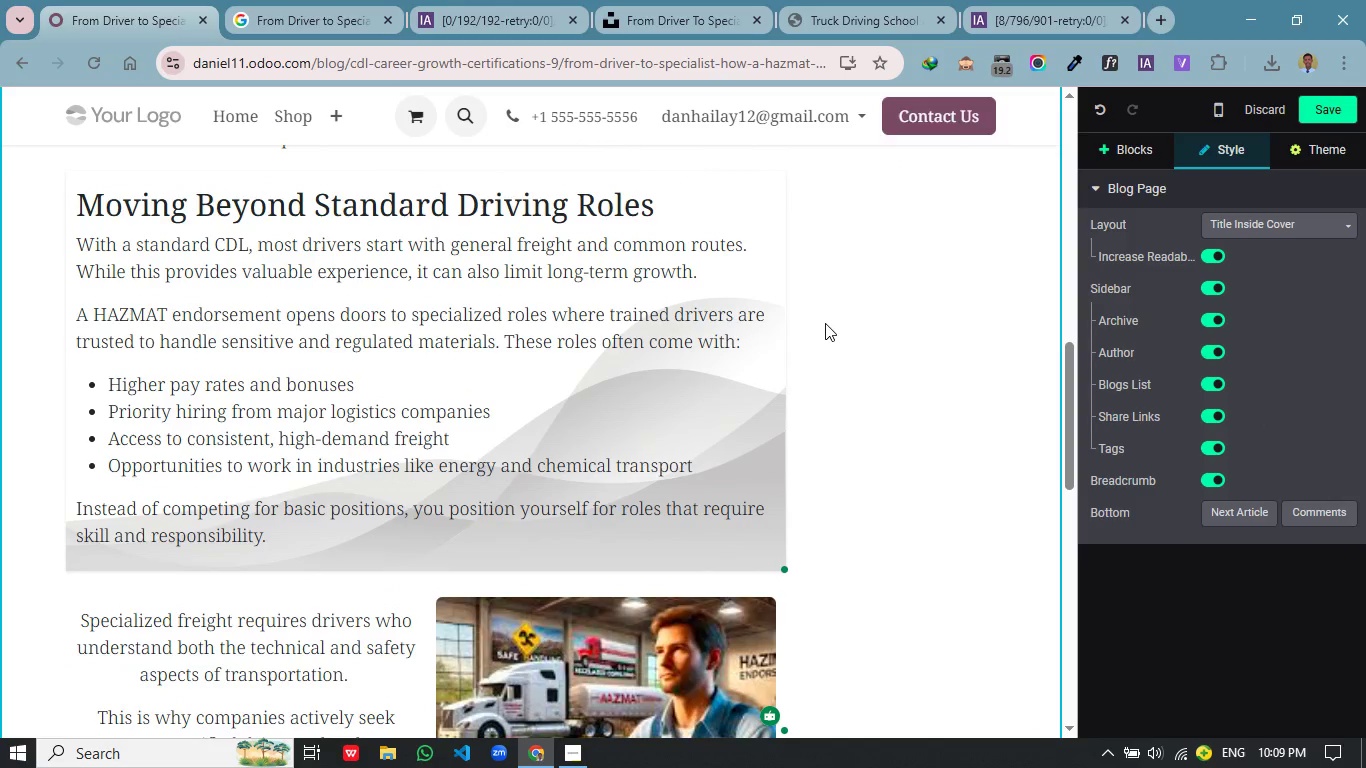 
left_click([233, 579])
 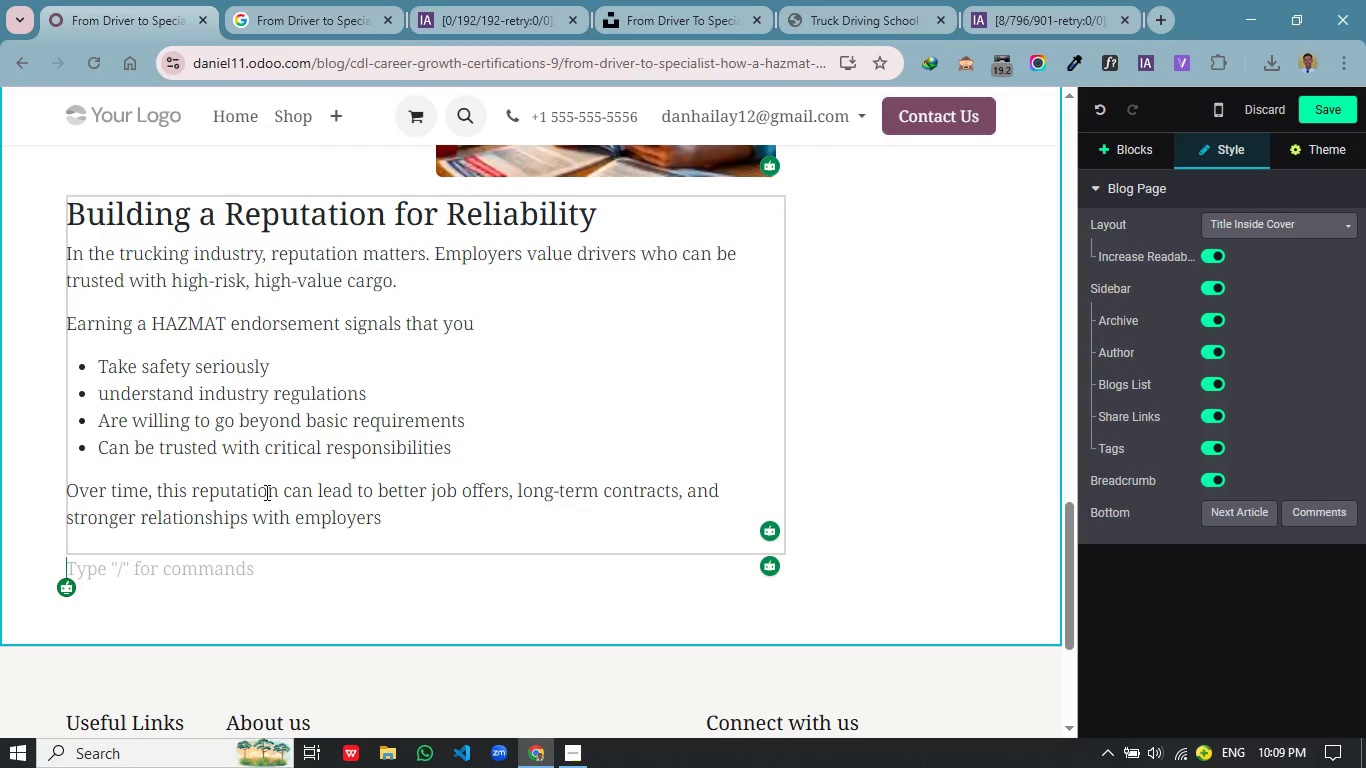 
scroll: coordinate [821, 331], scroll_direction: down, amount: 7.0
 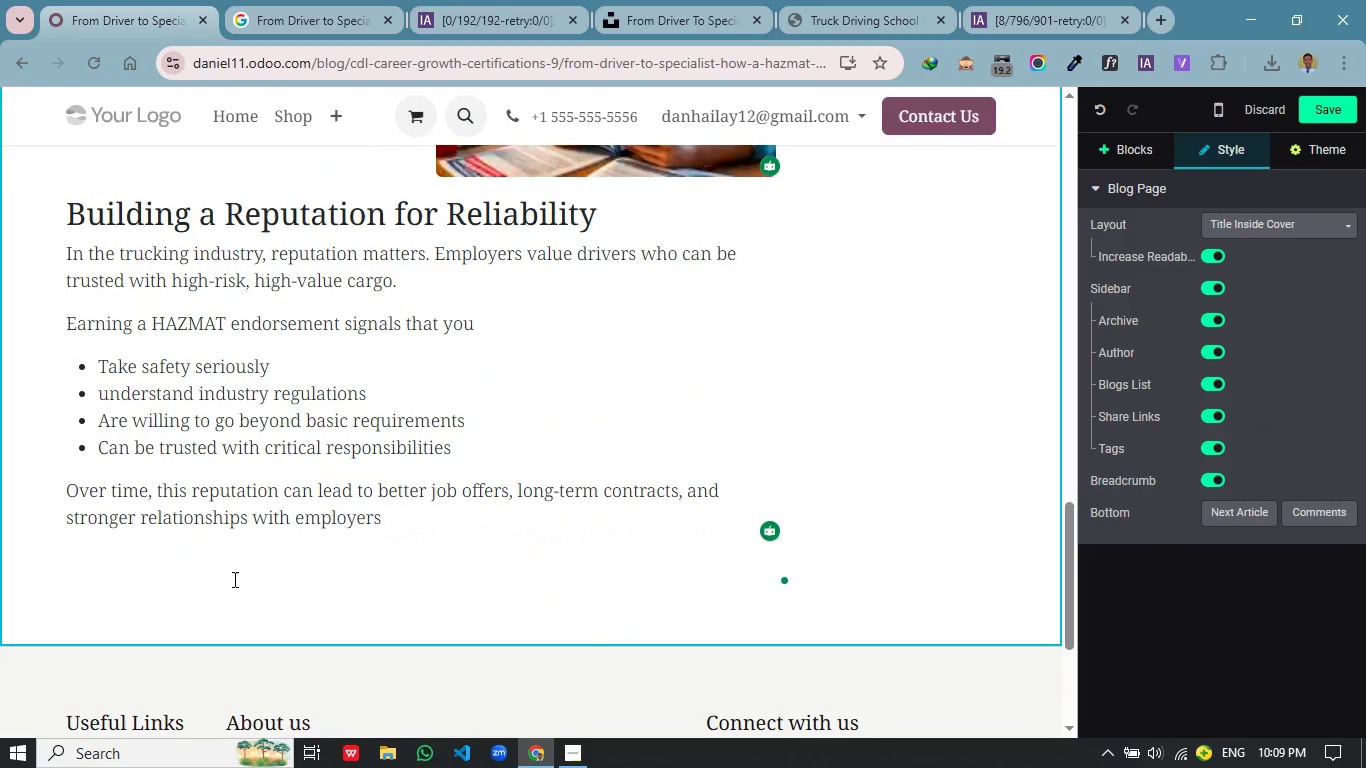 
wait(11.02)
 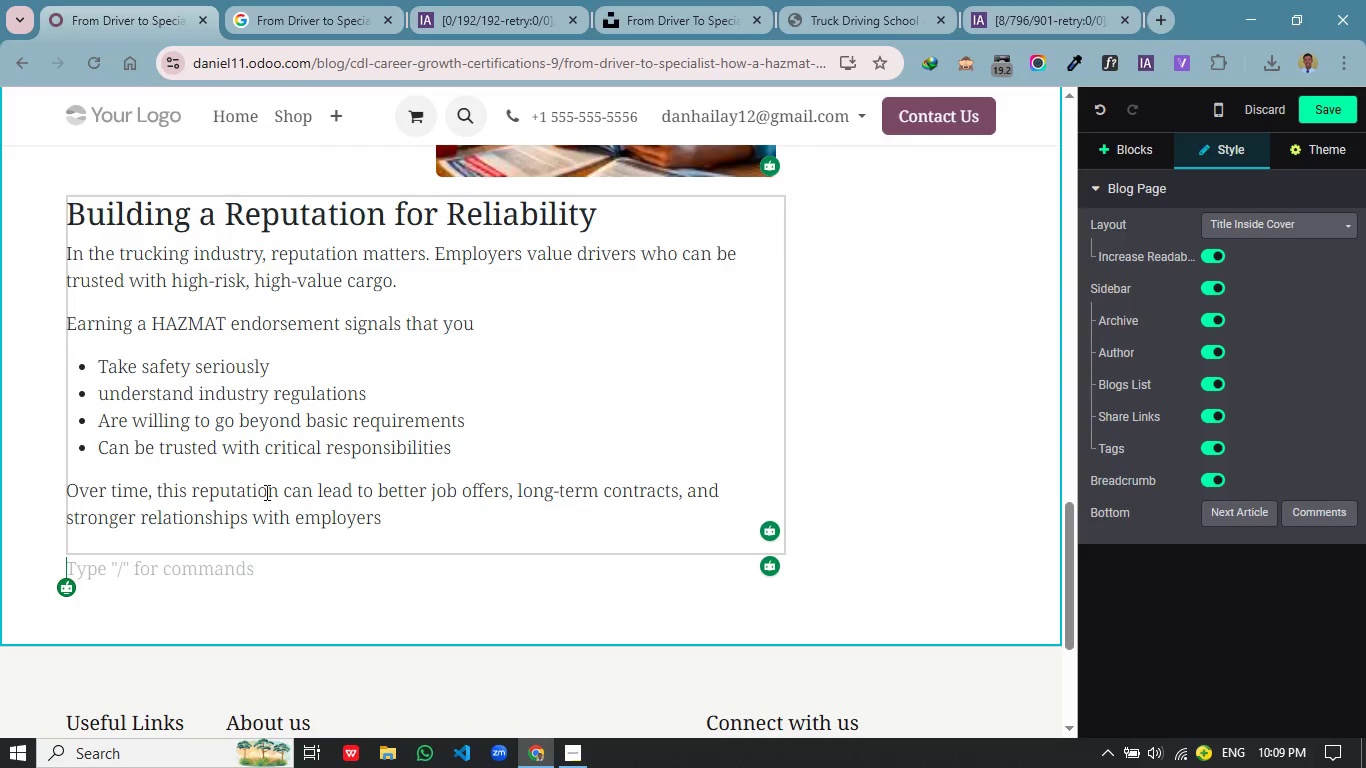 
scroll: coordinate [532, 303], scroll_direction: up, amount: 3.0
 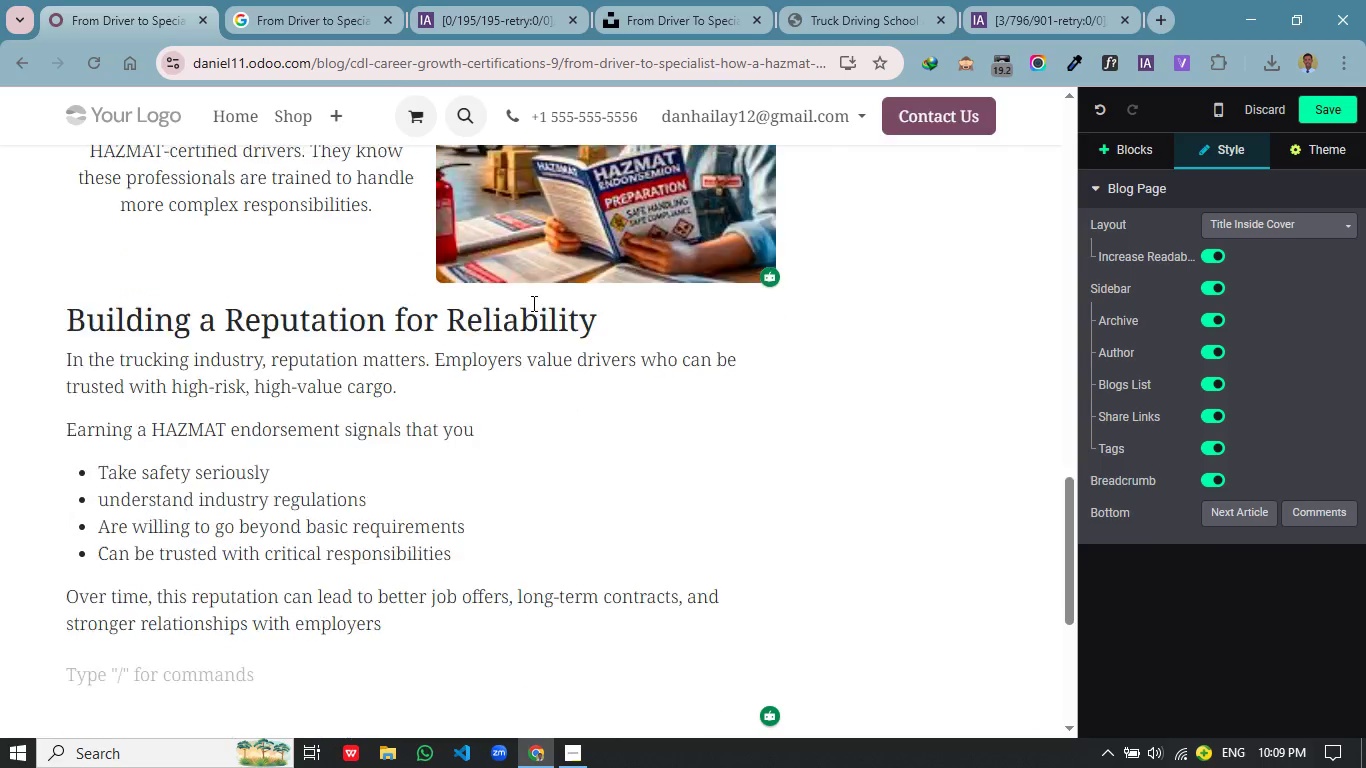 
scroll: coordinate [532, 303], scroll_direction: down, amount: 3.0
 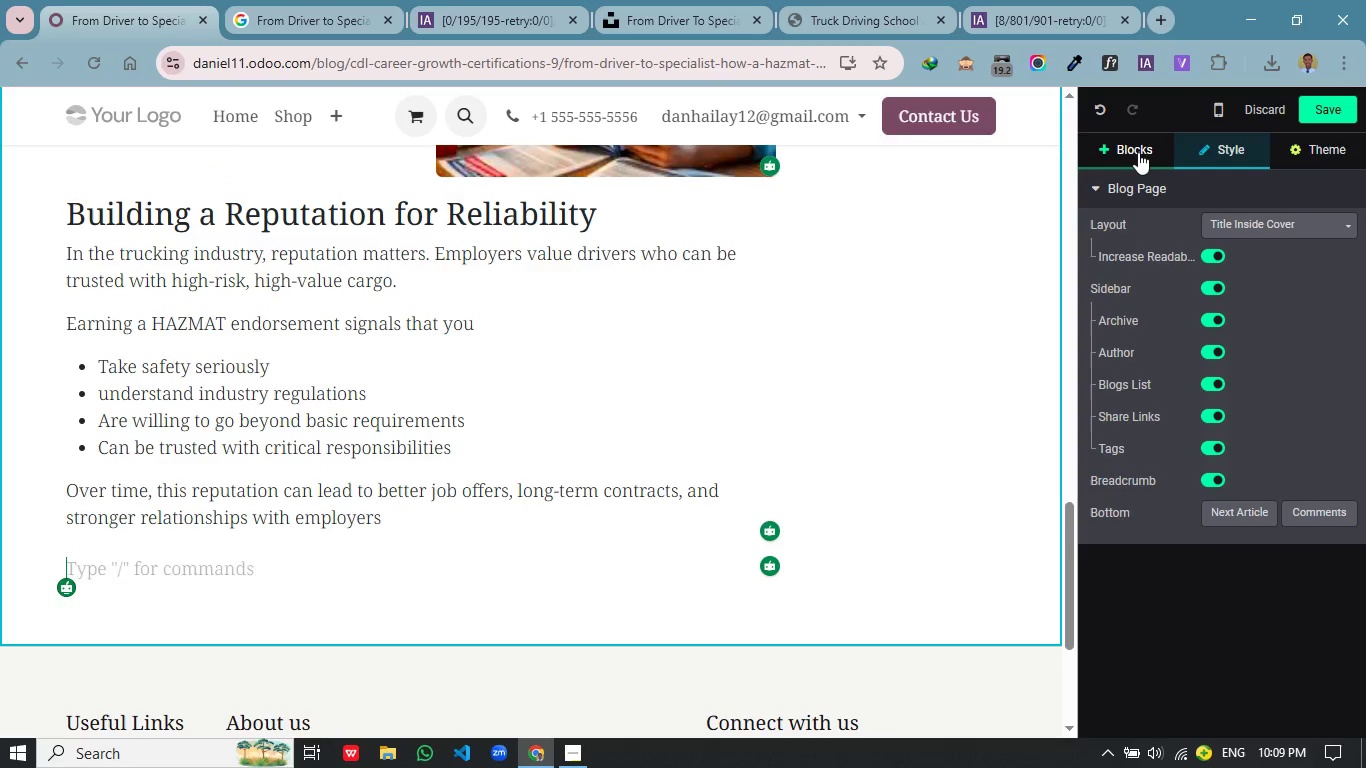 
left_click([1138, 152])
 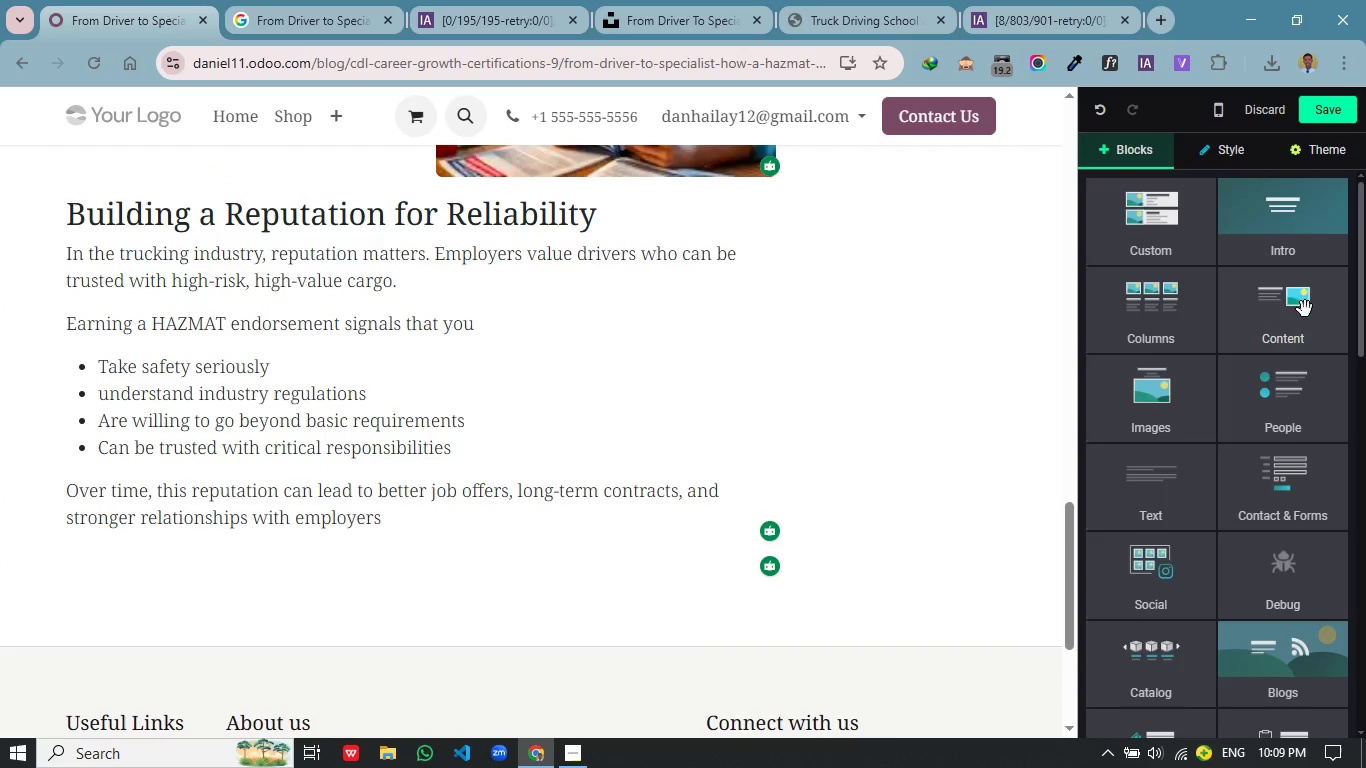 
left_click([1305, 309])
 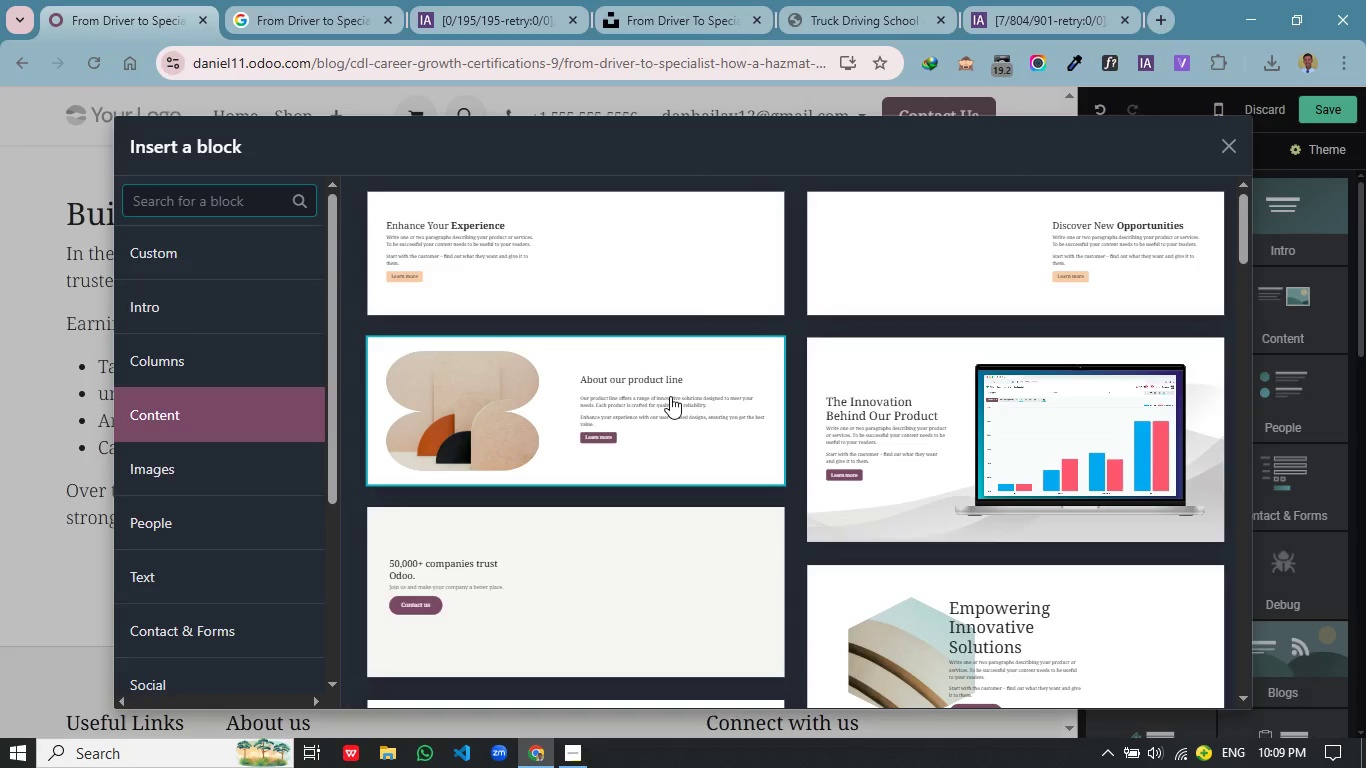 
wait(8.8)
 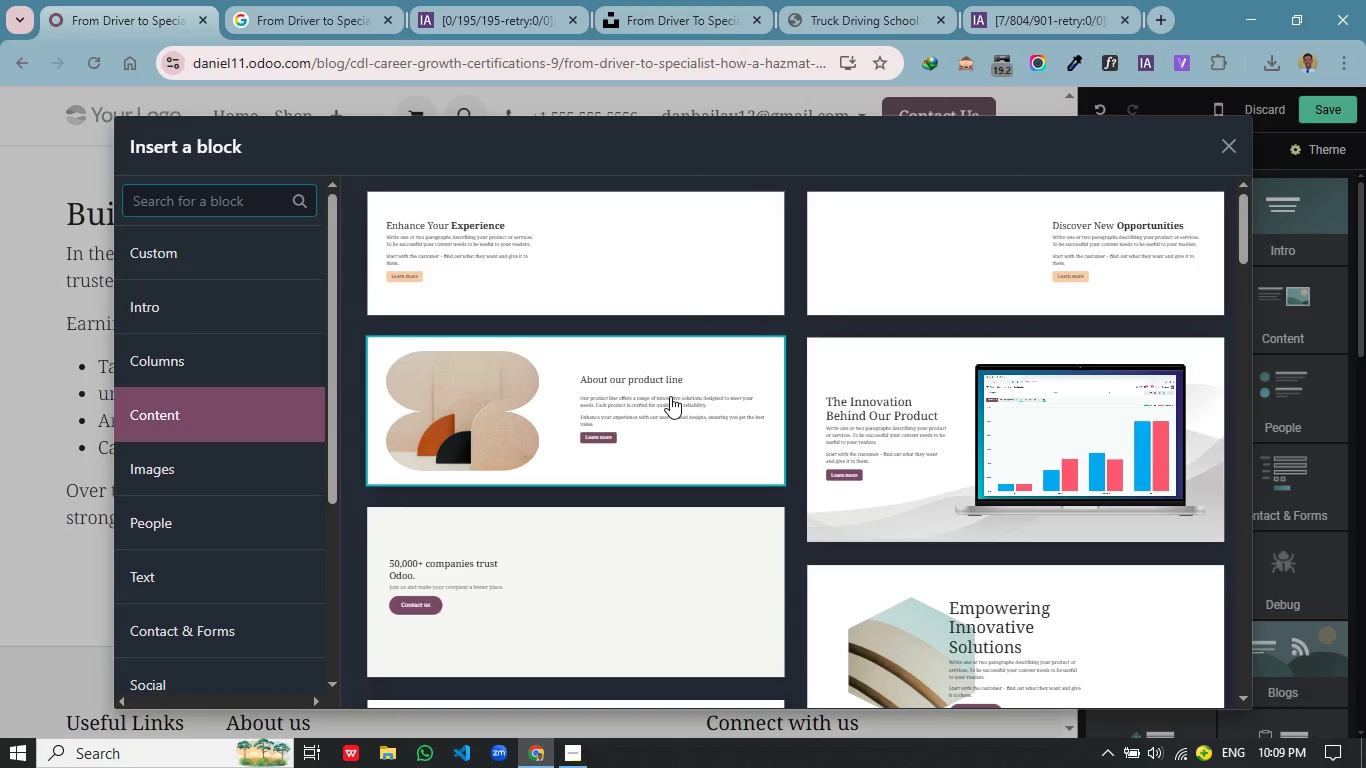 
scroll: coordinate [782, 391], scroll_direction: down, amount: 5.0
 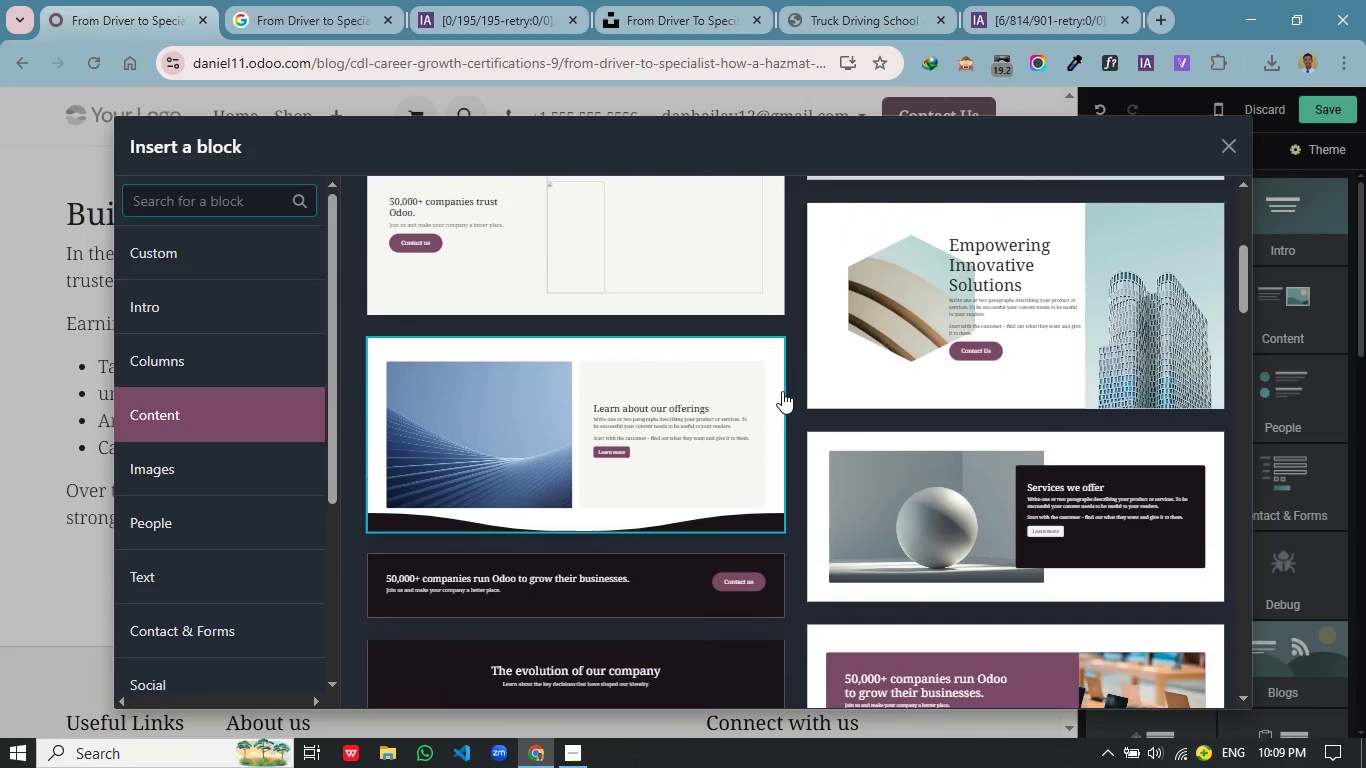 
left_click([517, 418])
 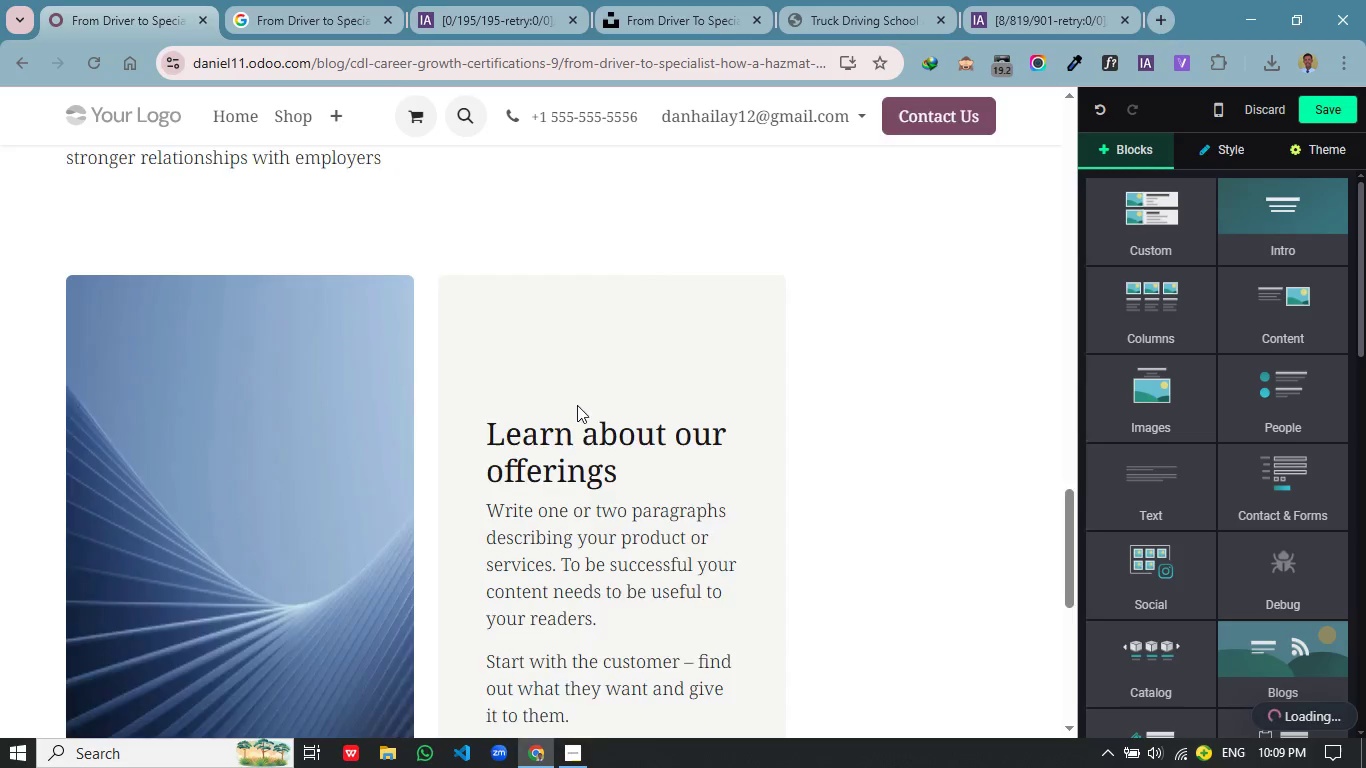 
scroll: coordinate [782, 391], scroll_direction: up, amount: 1.0
 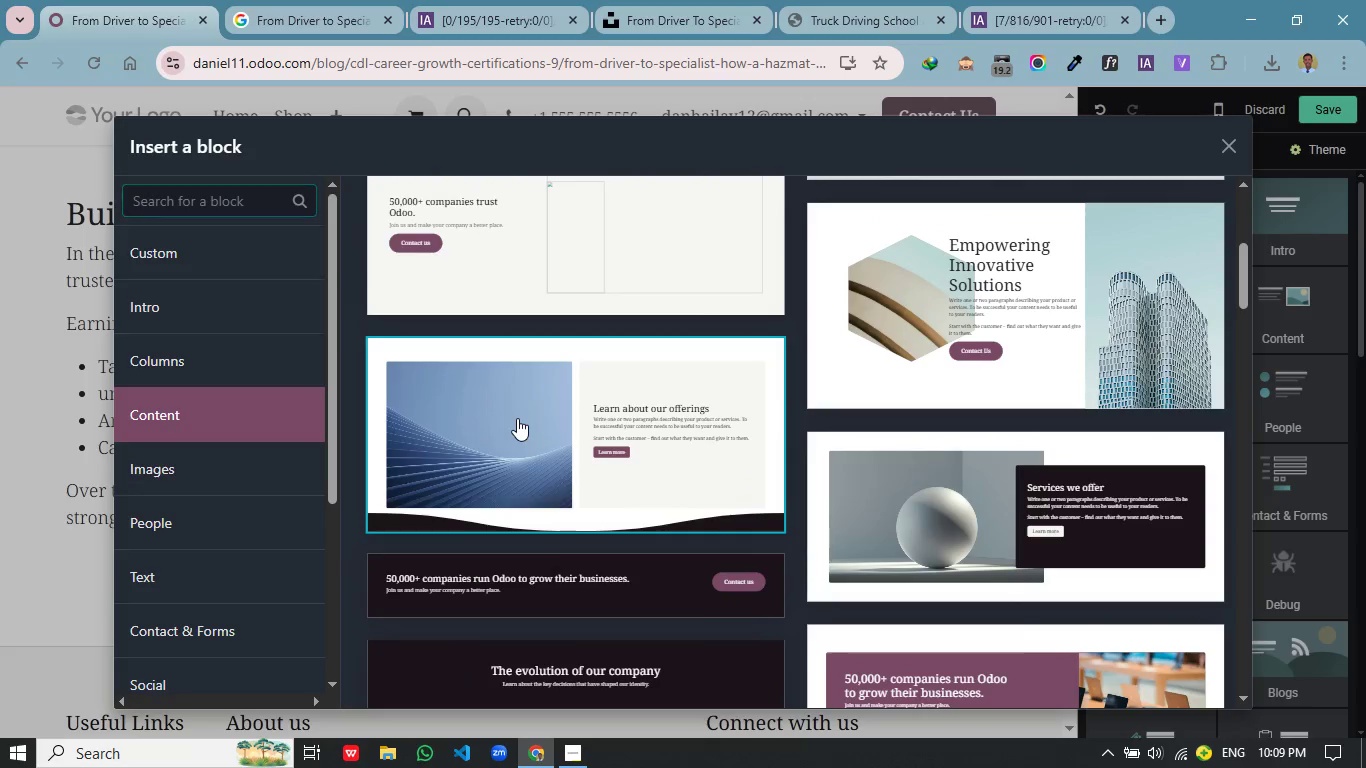 
left_click([474, 341])
 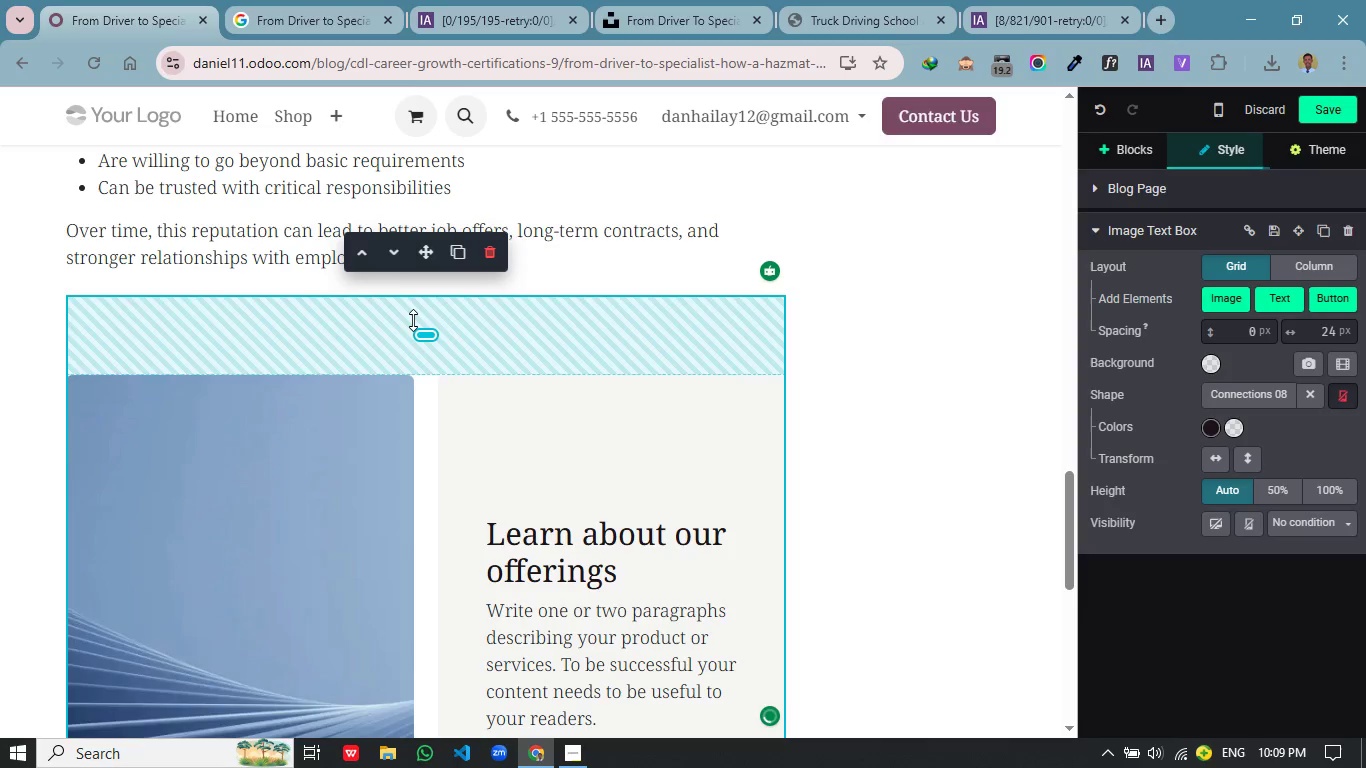 
left_click_drag(start_coordinate=[413, 320], to_coordinate=[446, 223])
 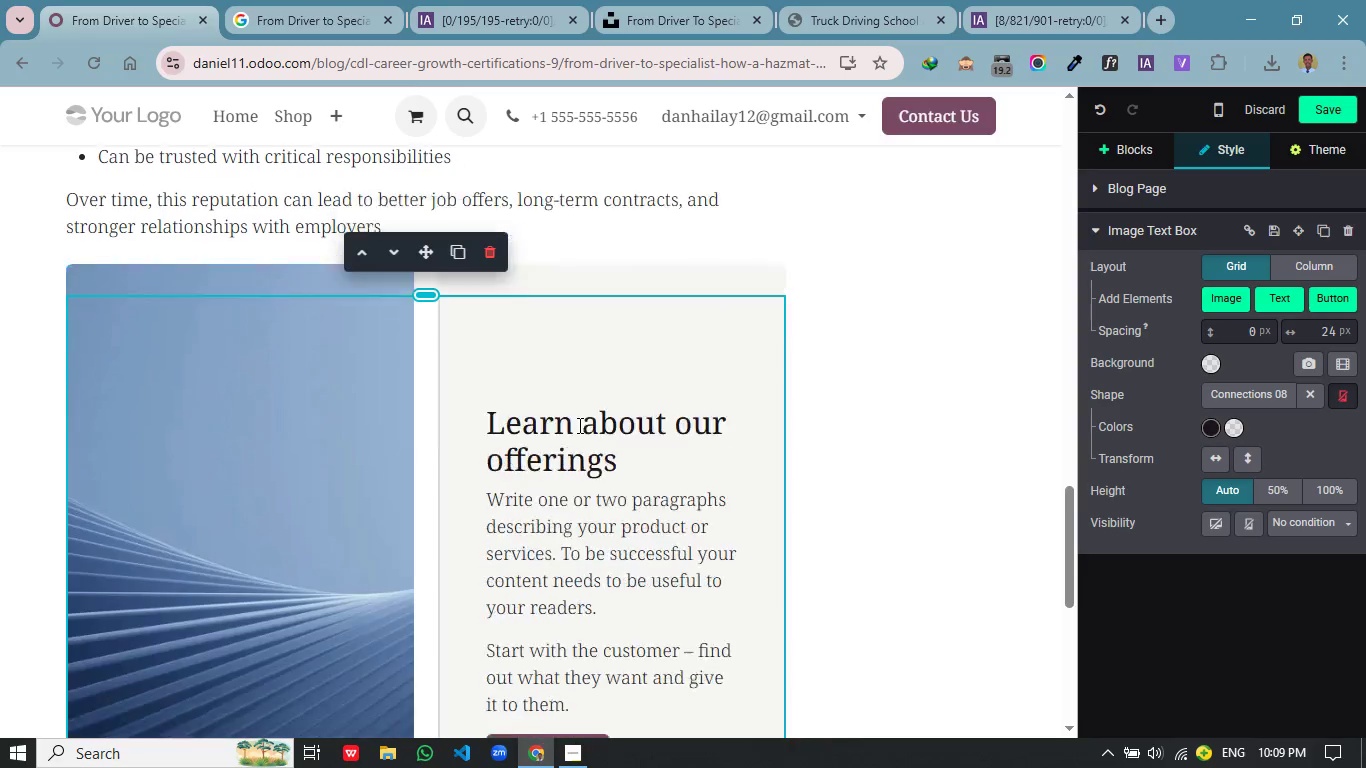 
scroll: coordinate [566, 411], scroll_direction: up, amount: 1.0
 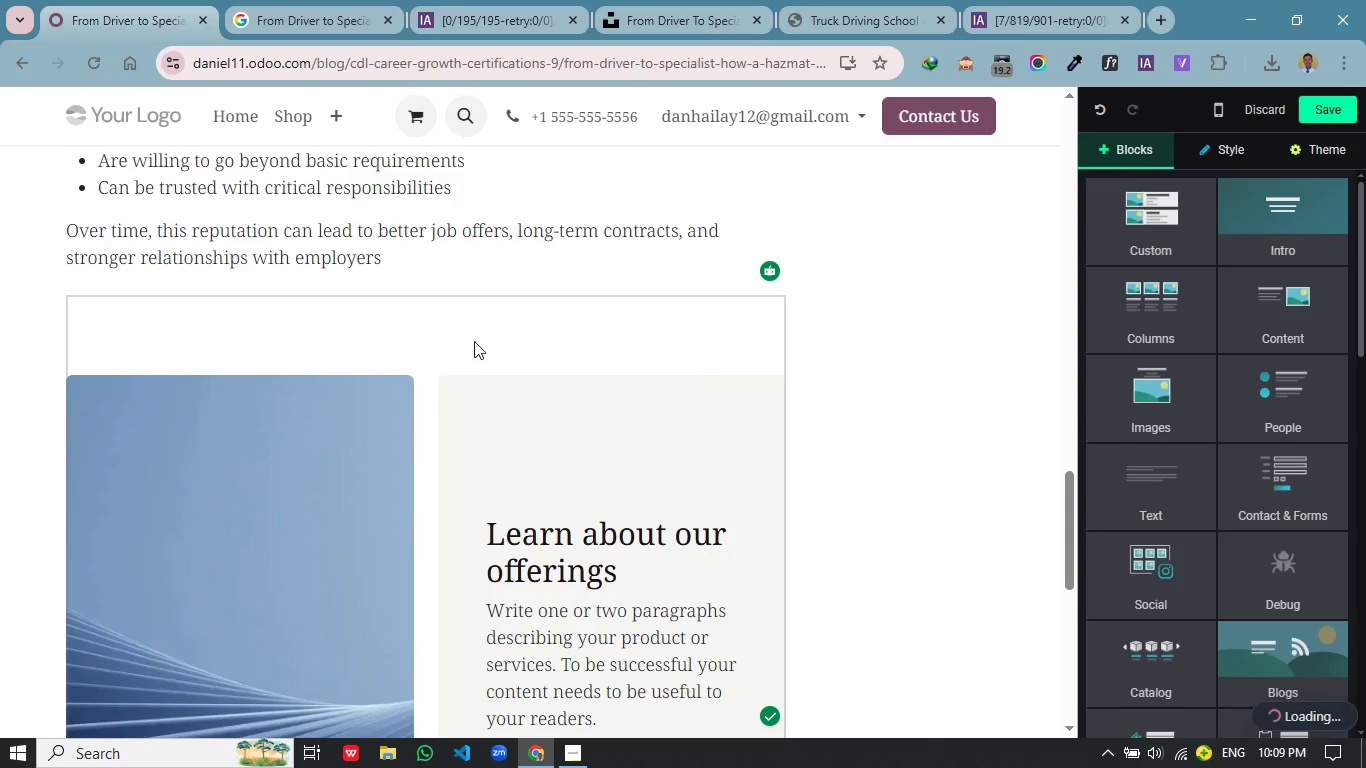 
scroll: coordinate [578, 425], scroll_direction: down, amount: 3.0
 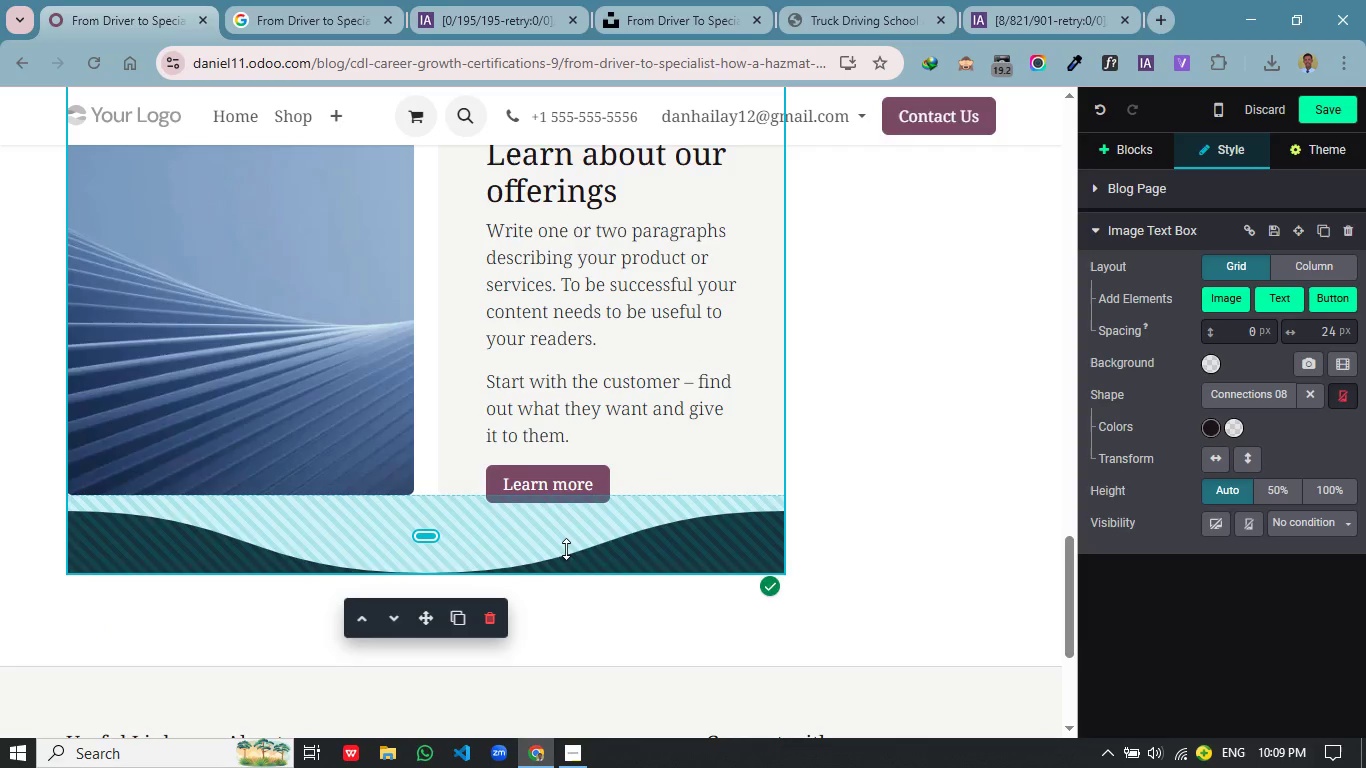 
left_click([566, 549])
 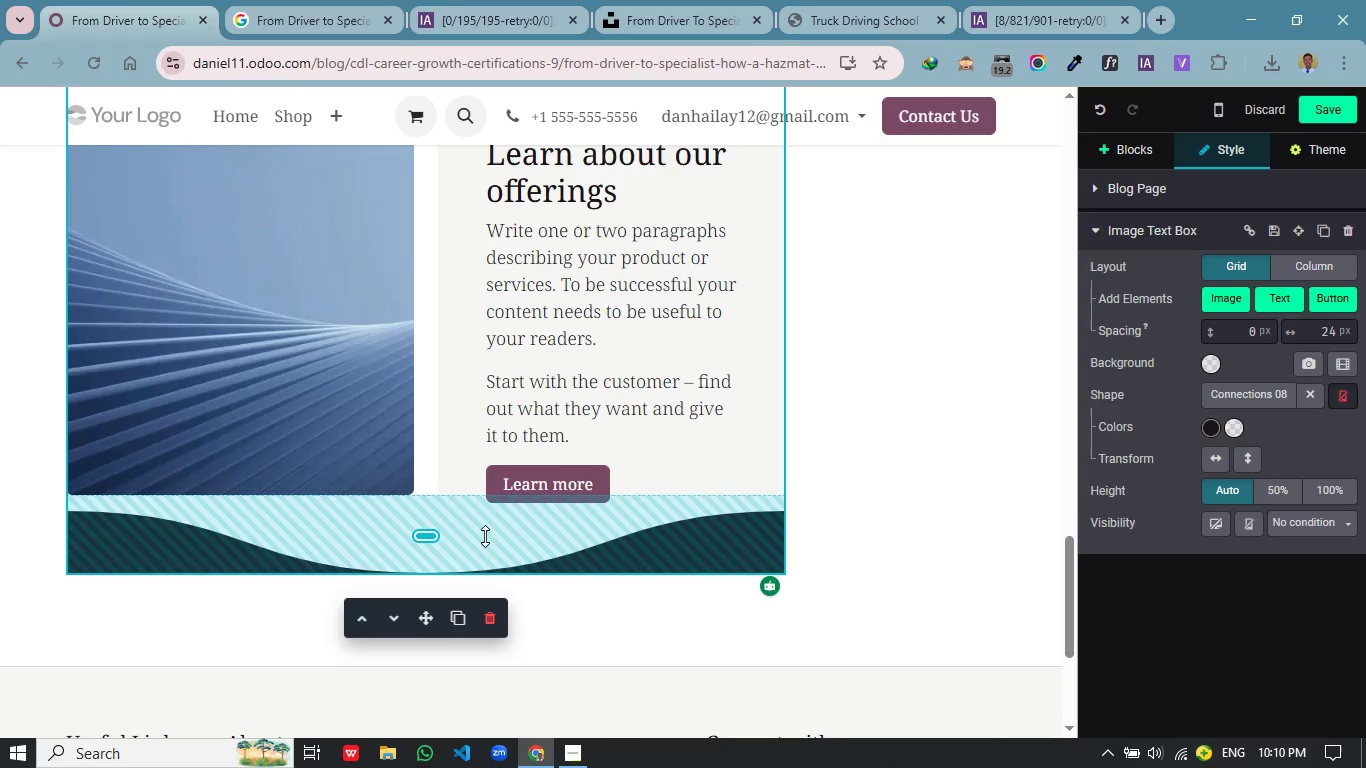 
left_click_drag(start_coordinate=[485, 536], to_coordinate=[497, 551])
 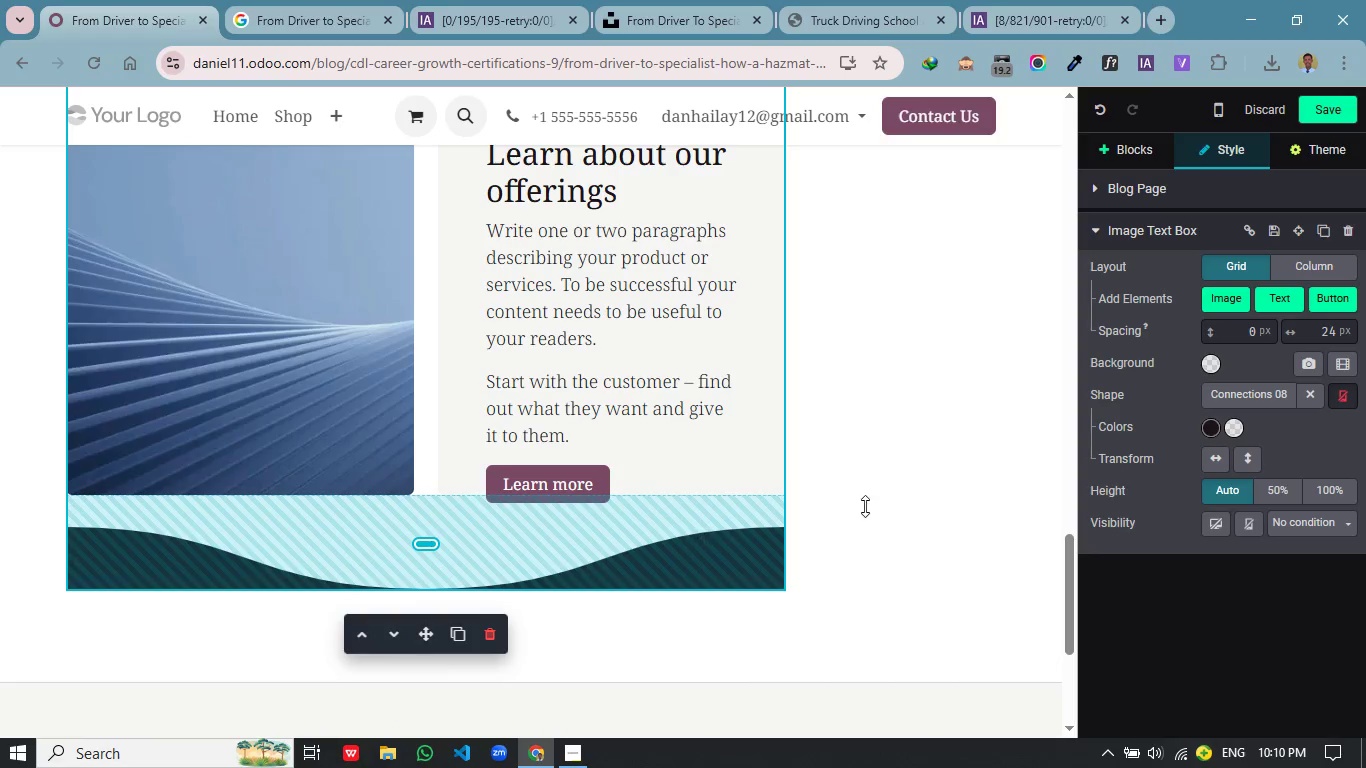 
left_click([692, 544])
 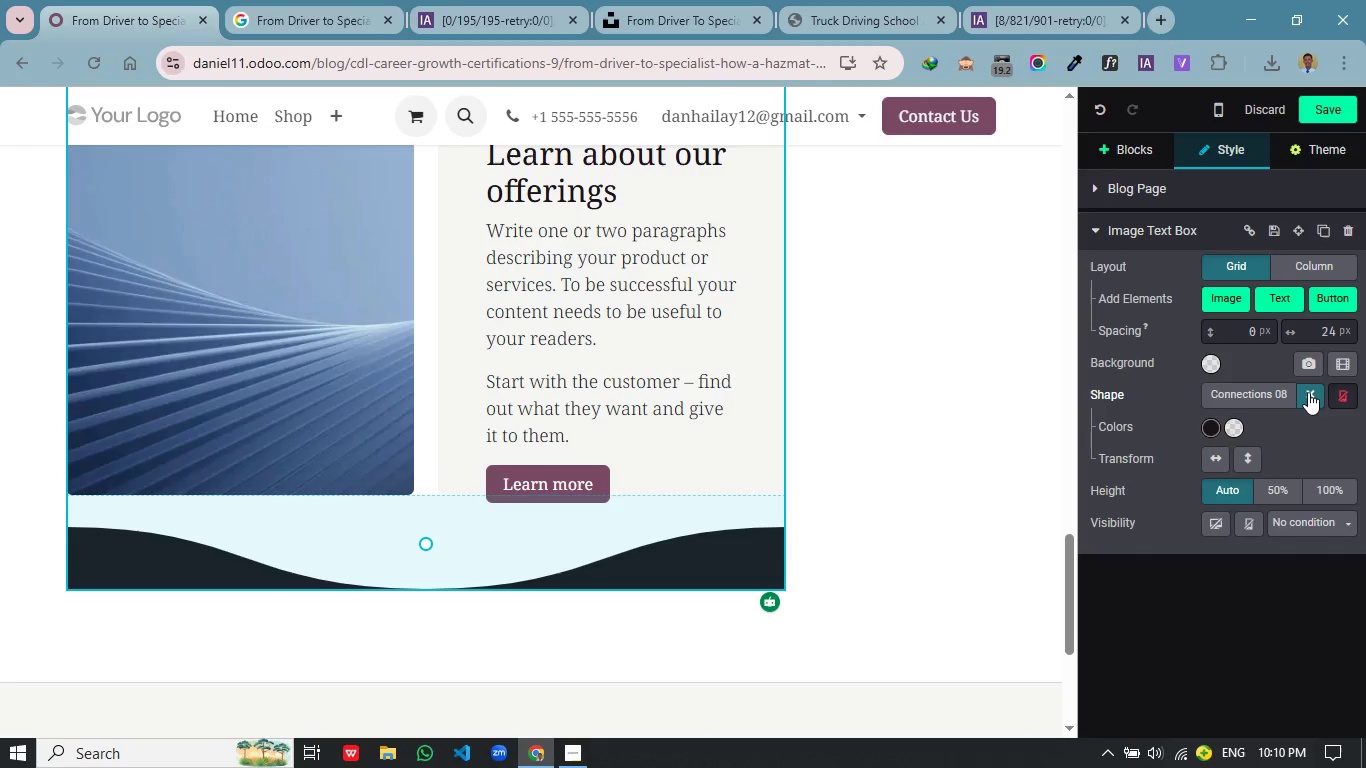 
left_click([1308, 392])
 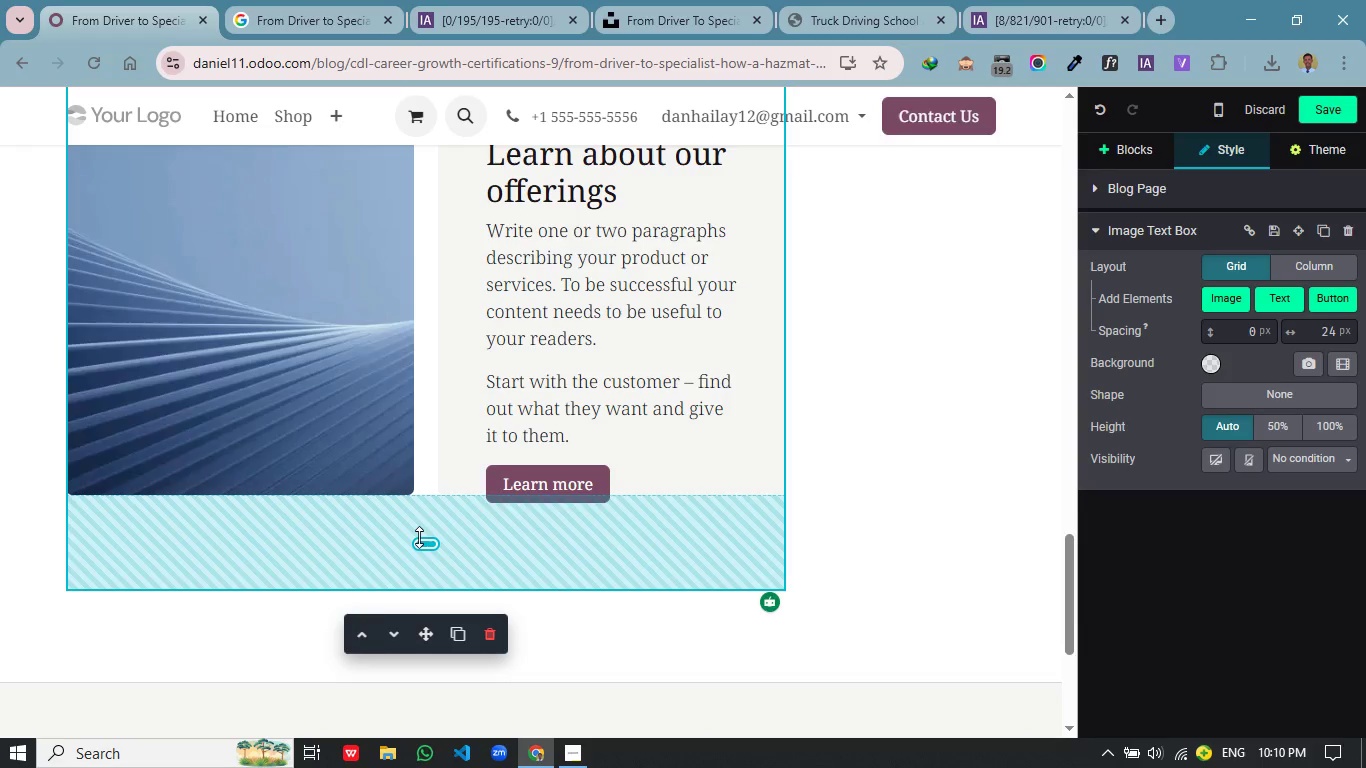 
left_click_drag(start_coordinate=[418, 541], to_coordinate=[431, 468])
 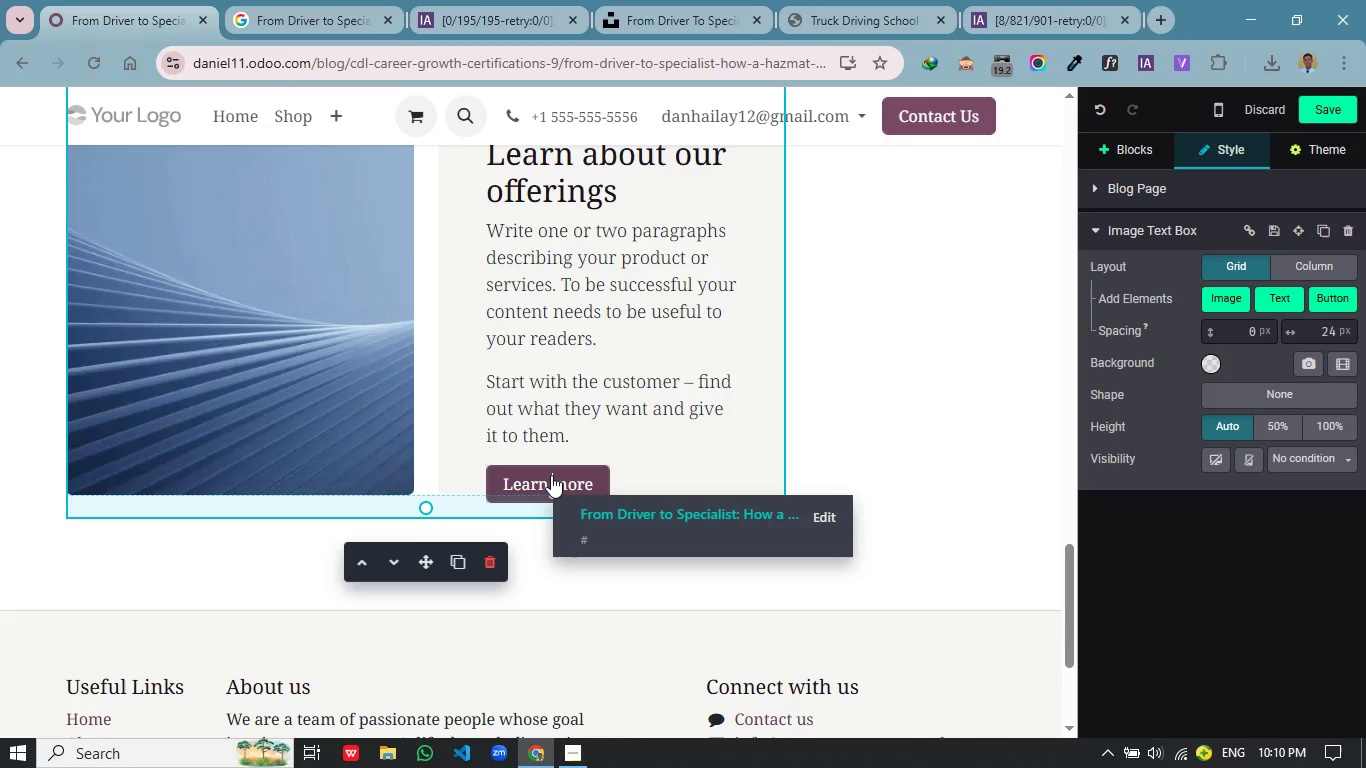 
left_click([551, 475])
 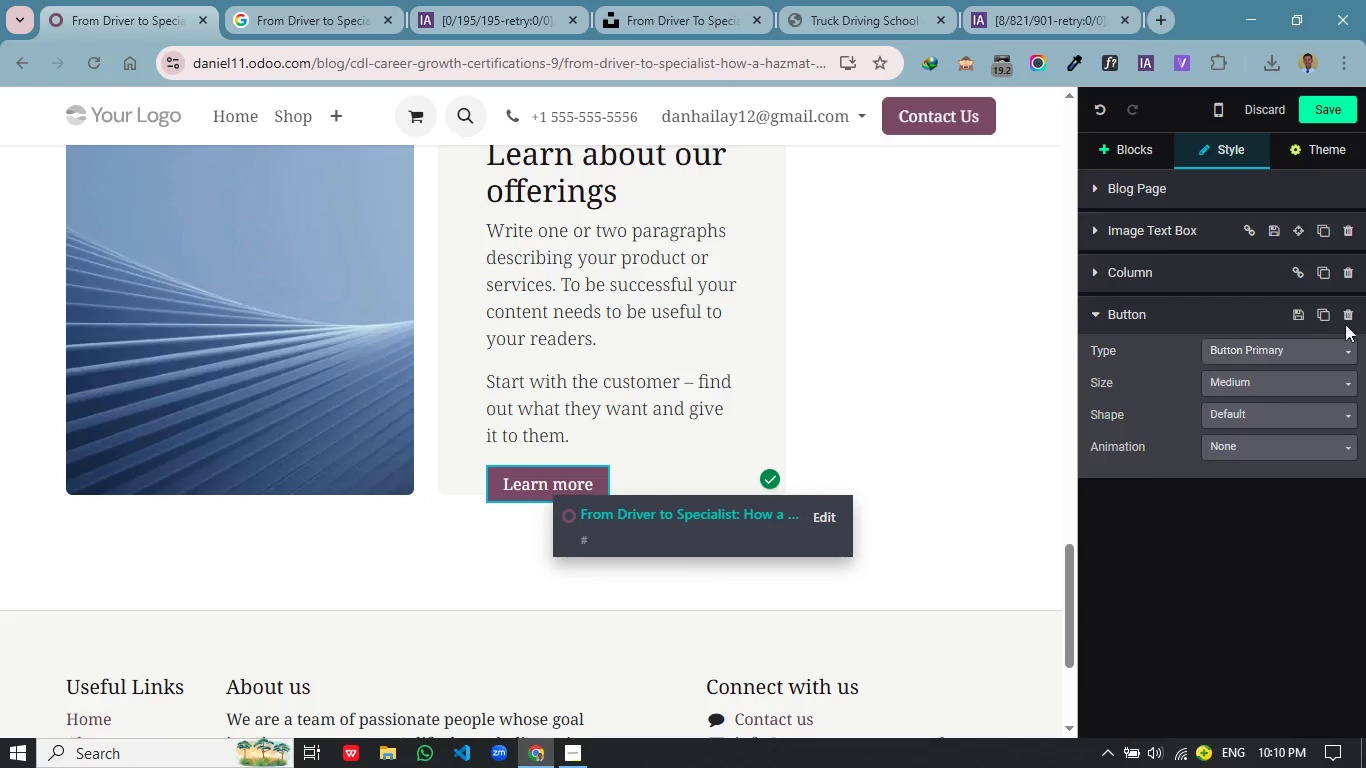 
left_click([1349, 314])
 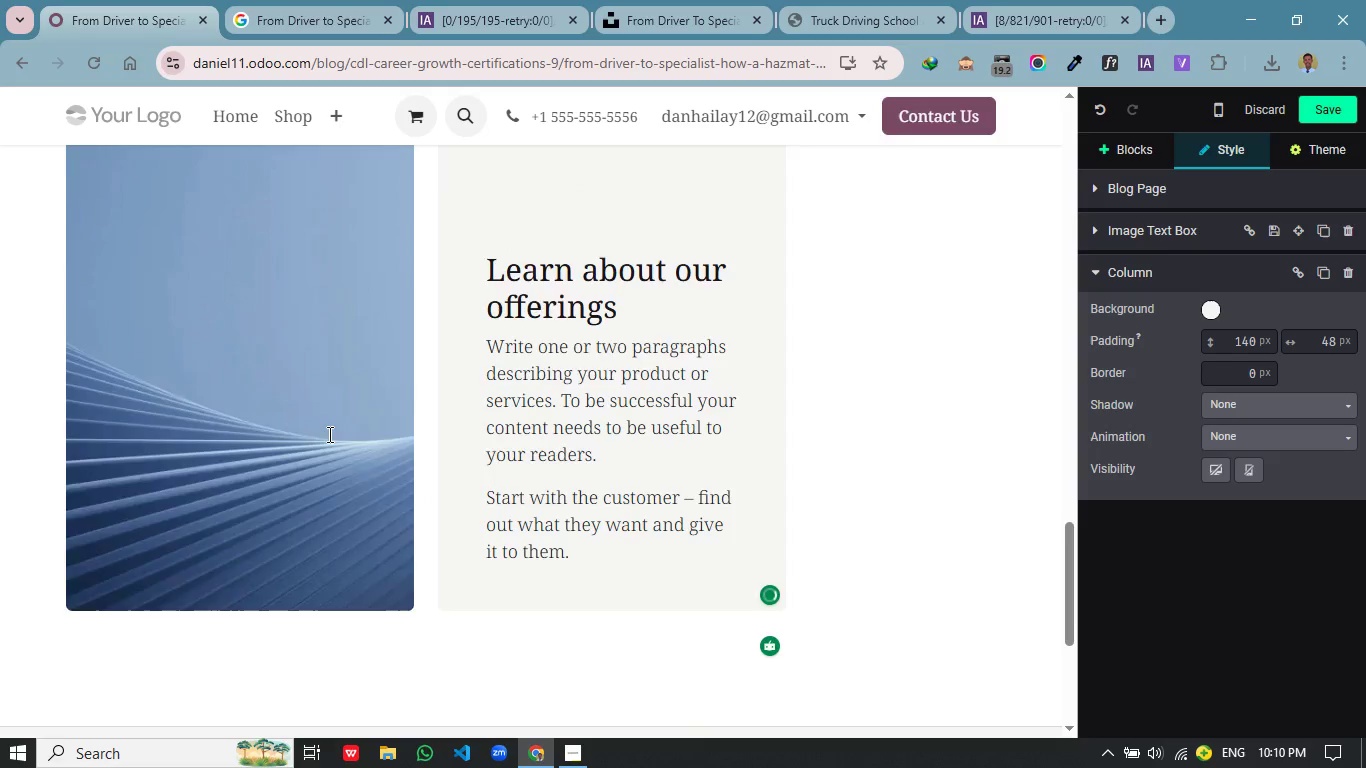 
scroll: coordinate [328, 434], scroll_direction: up, amount: 2.0
 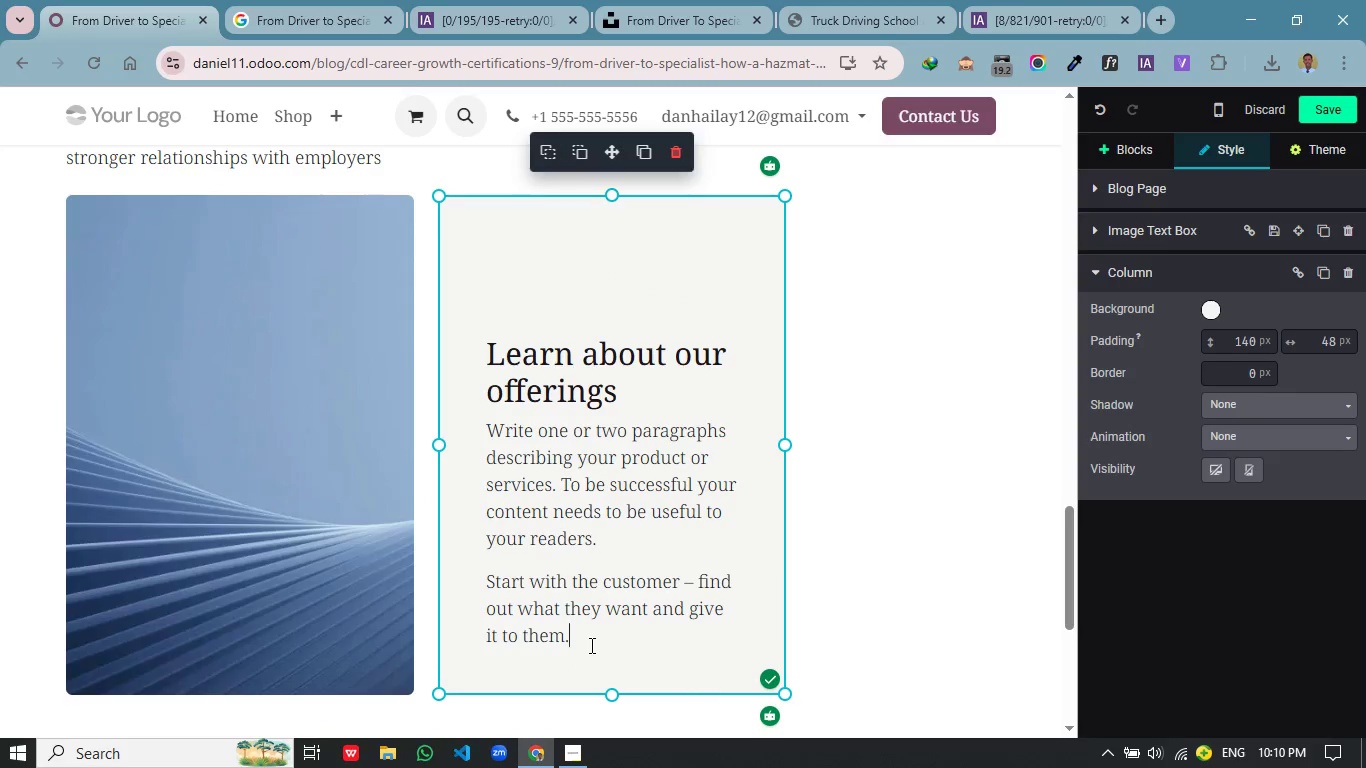 
left_click_drag(start_coordinate=[590, 645], to_coordinate=[474, 344])
 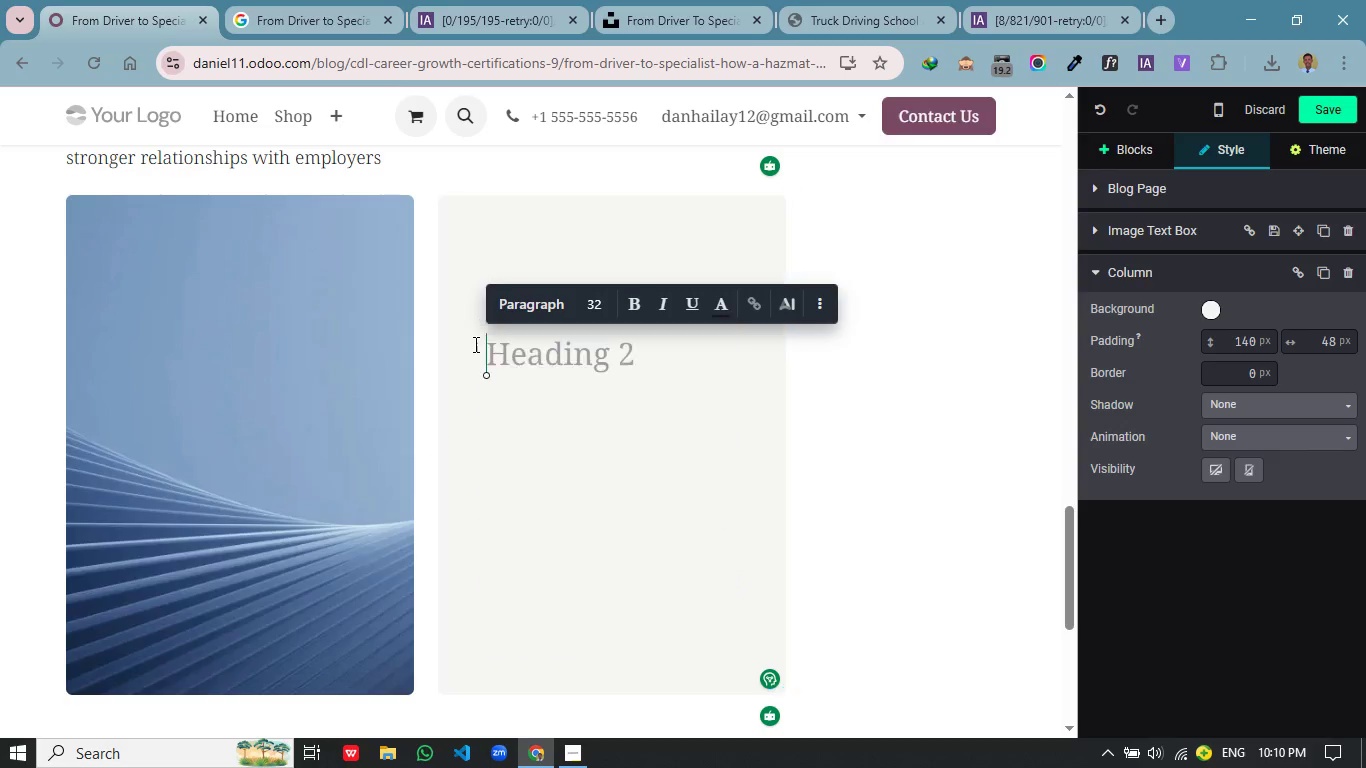 
key(Backspace)
 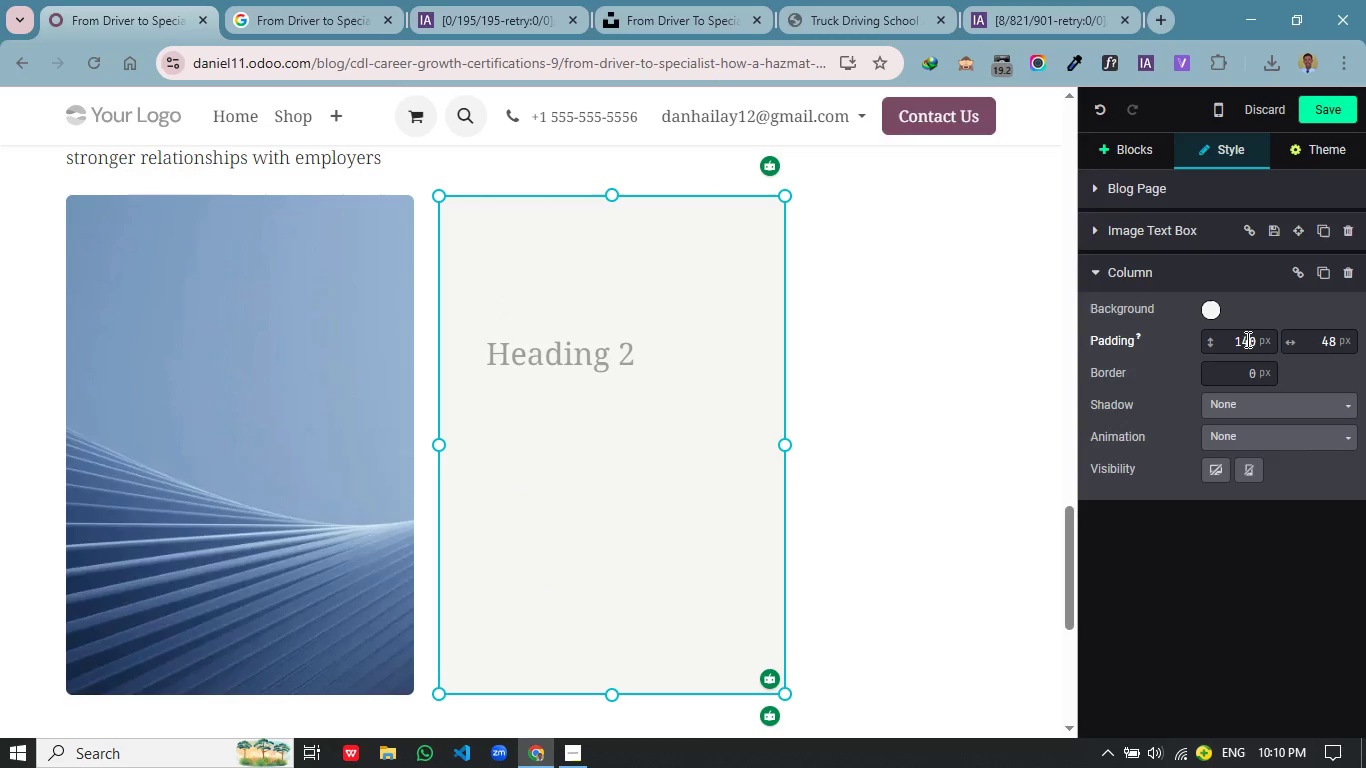 
left_click([1246, 339])
 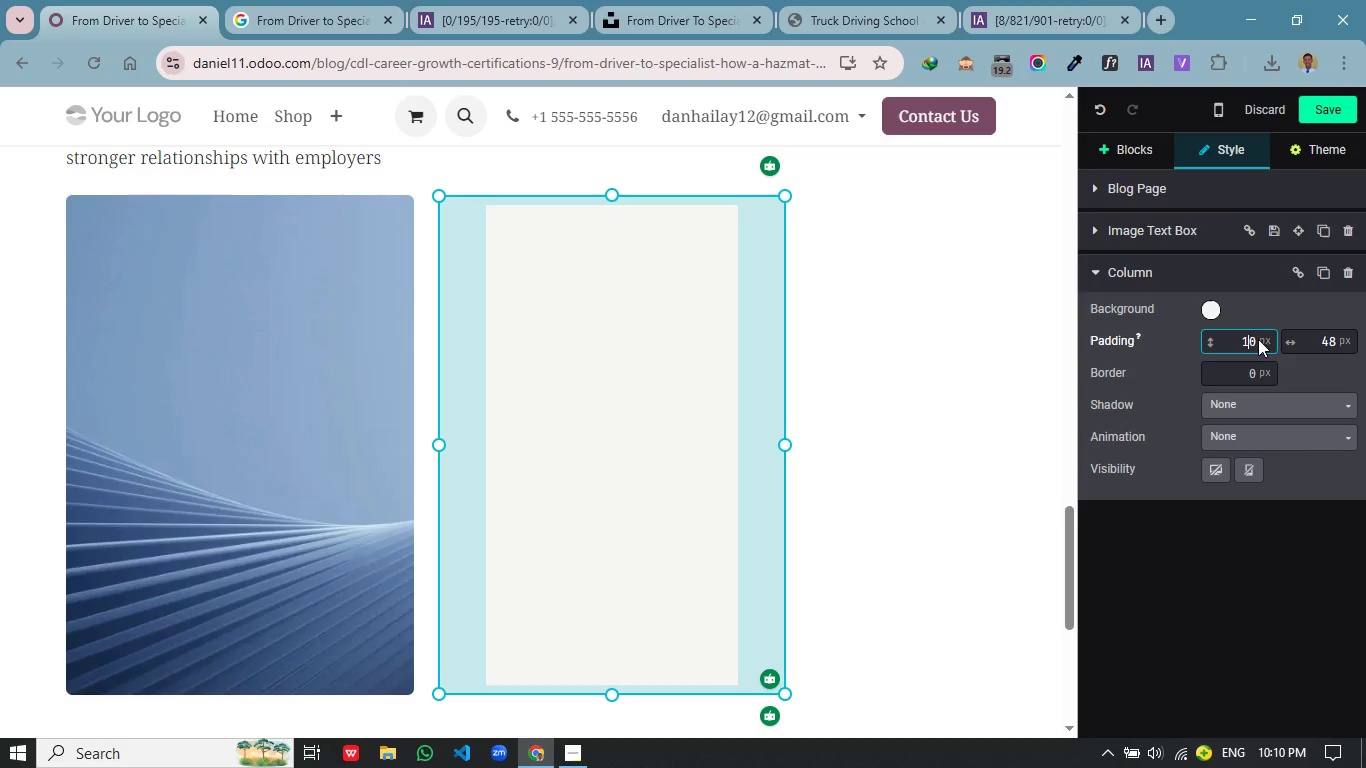 
key(Backspace)
 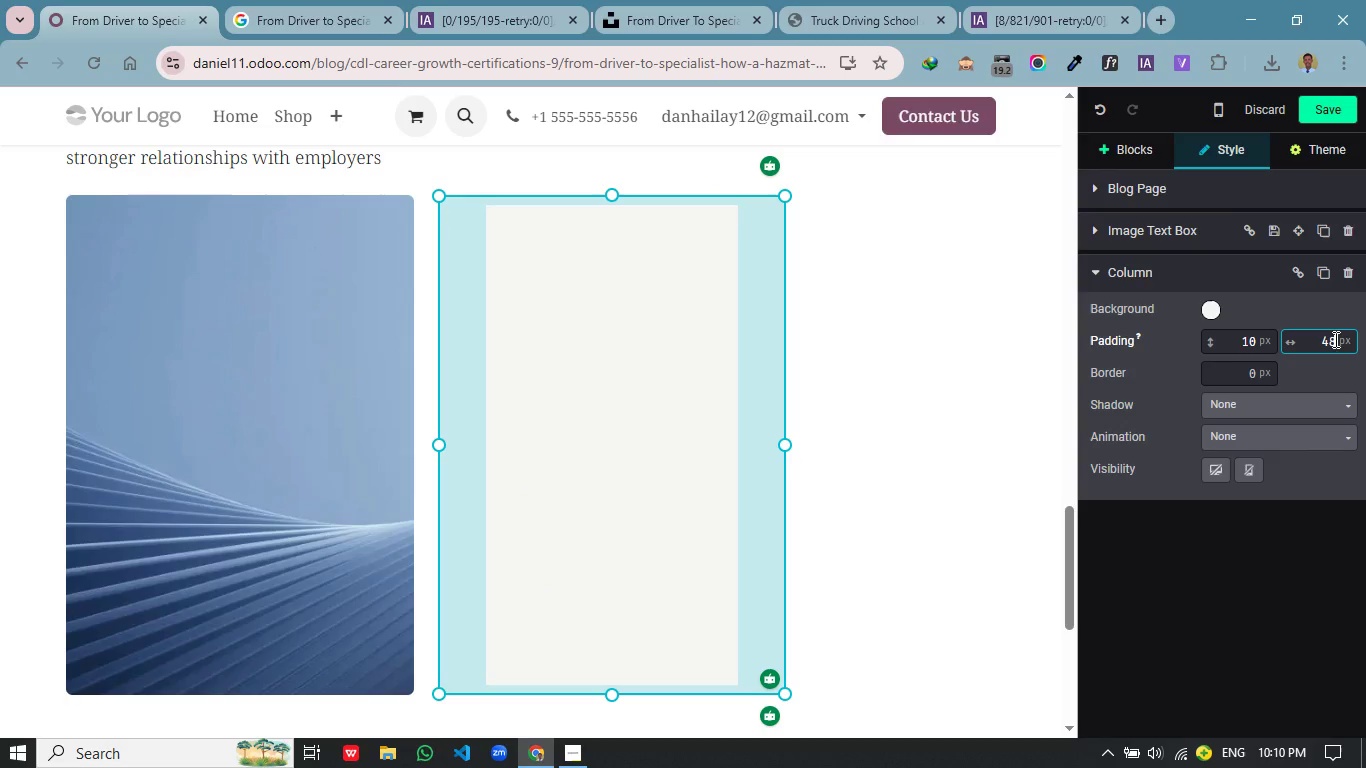 
left_click([1334, 339])
 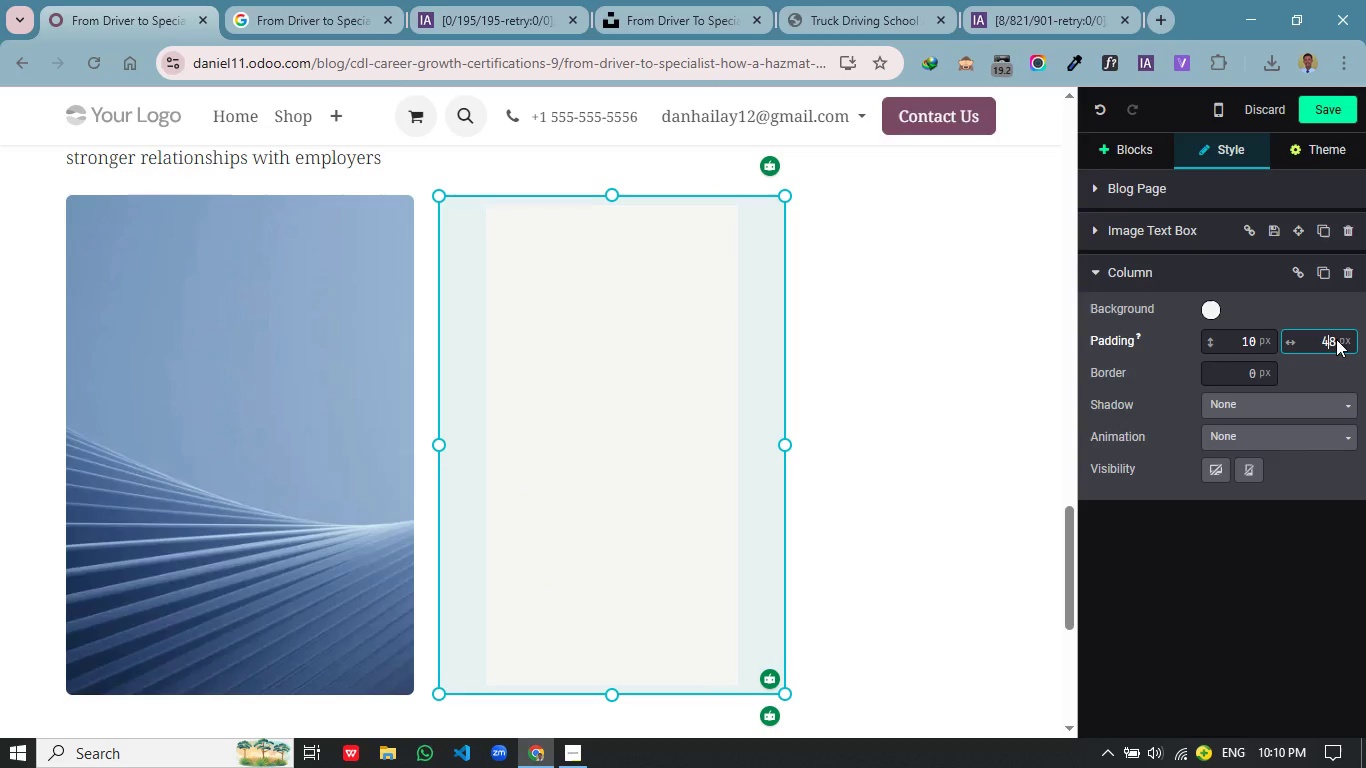 
left_click([1332, 340])
 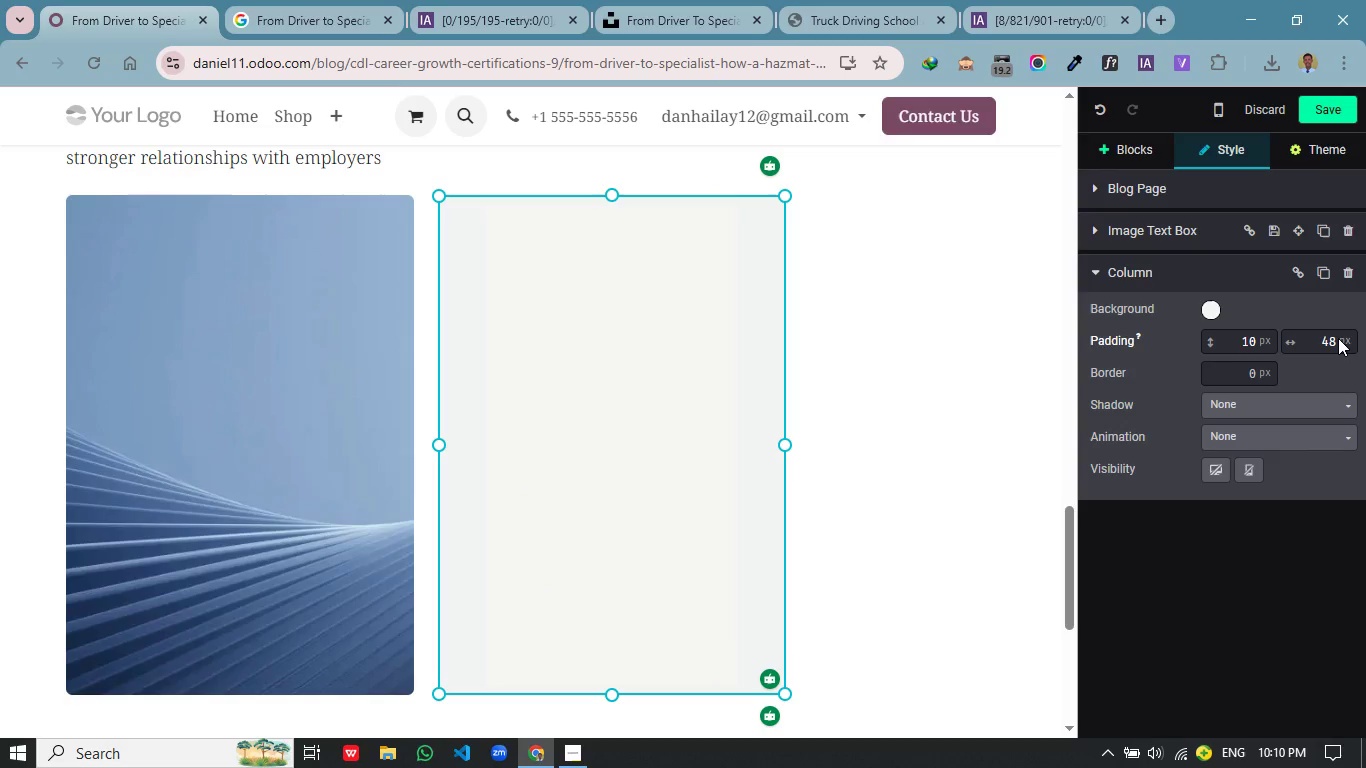 
left_click([1338, 338])
 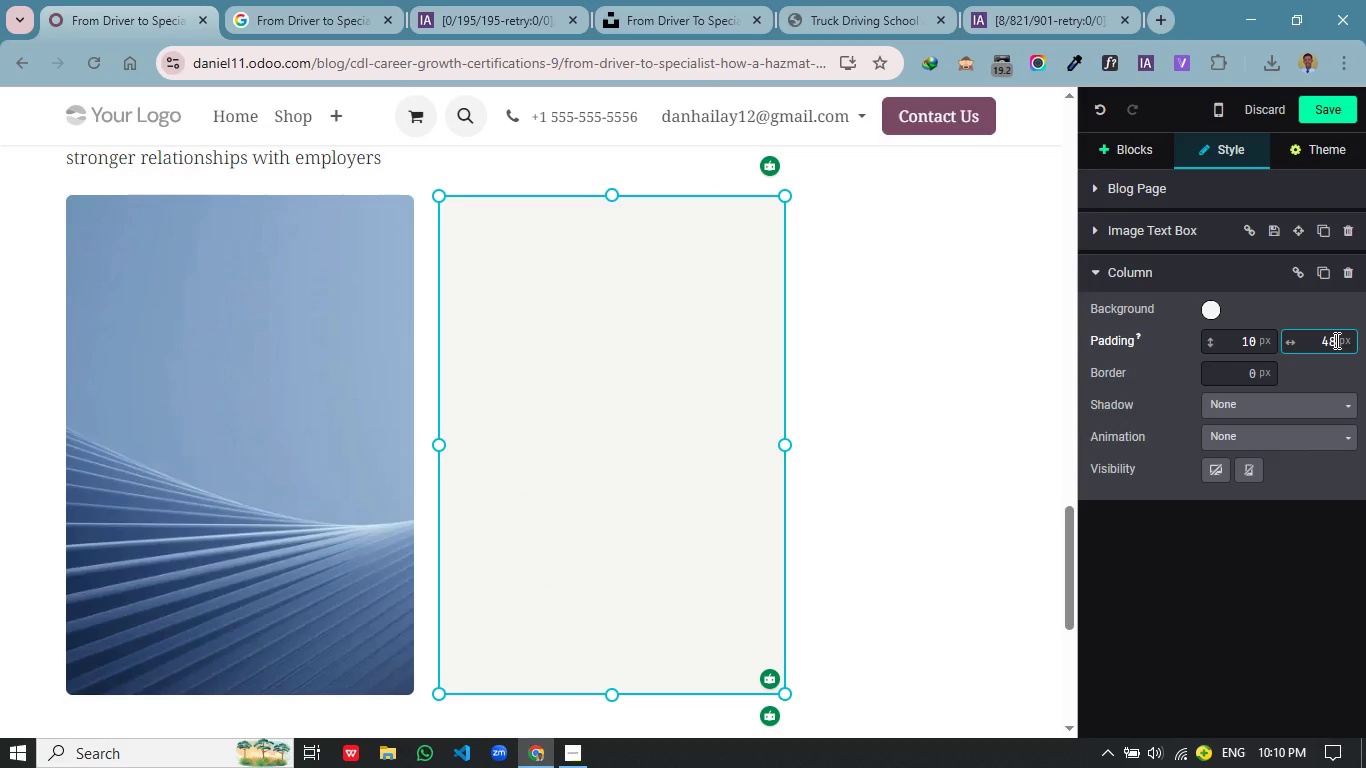 
left_click([1335, 340])
 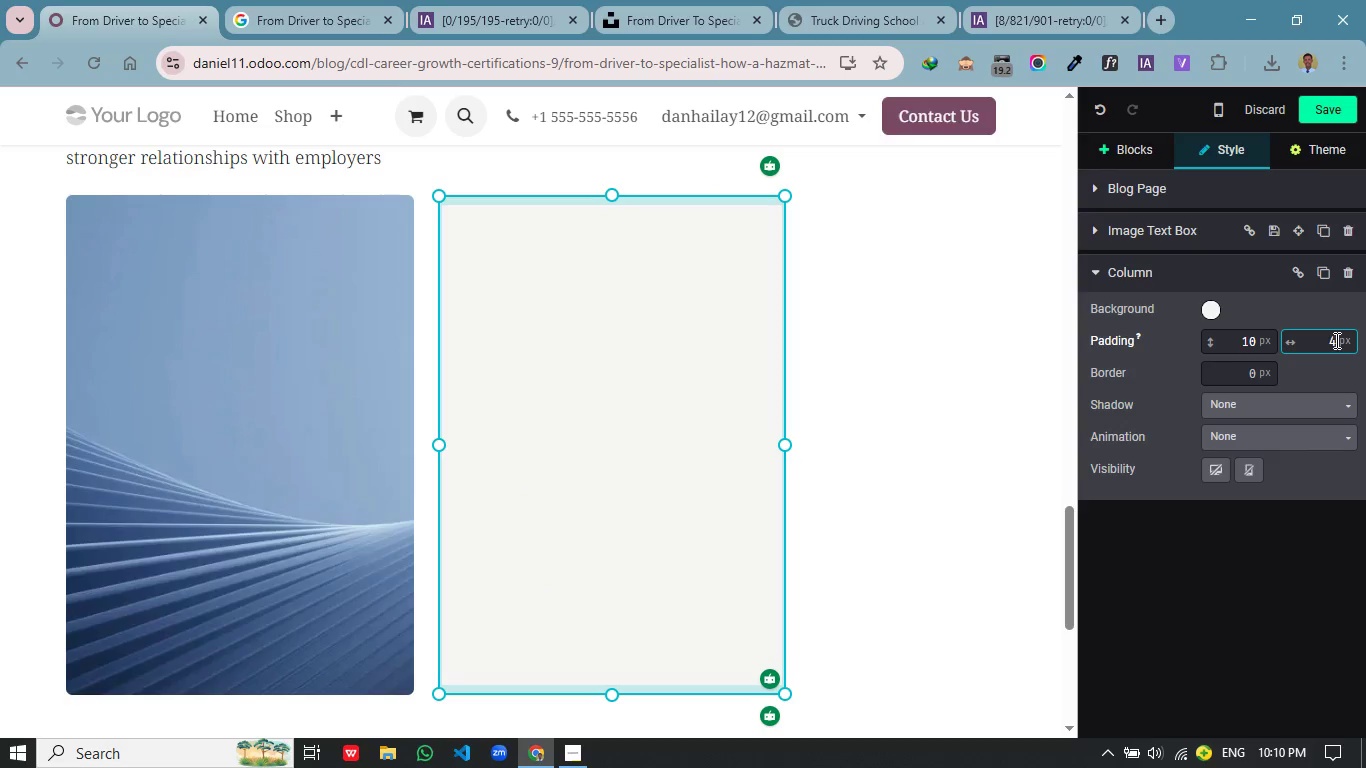 
key(Backspace)
key(Backspace)
type(10)
 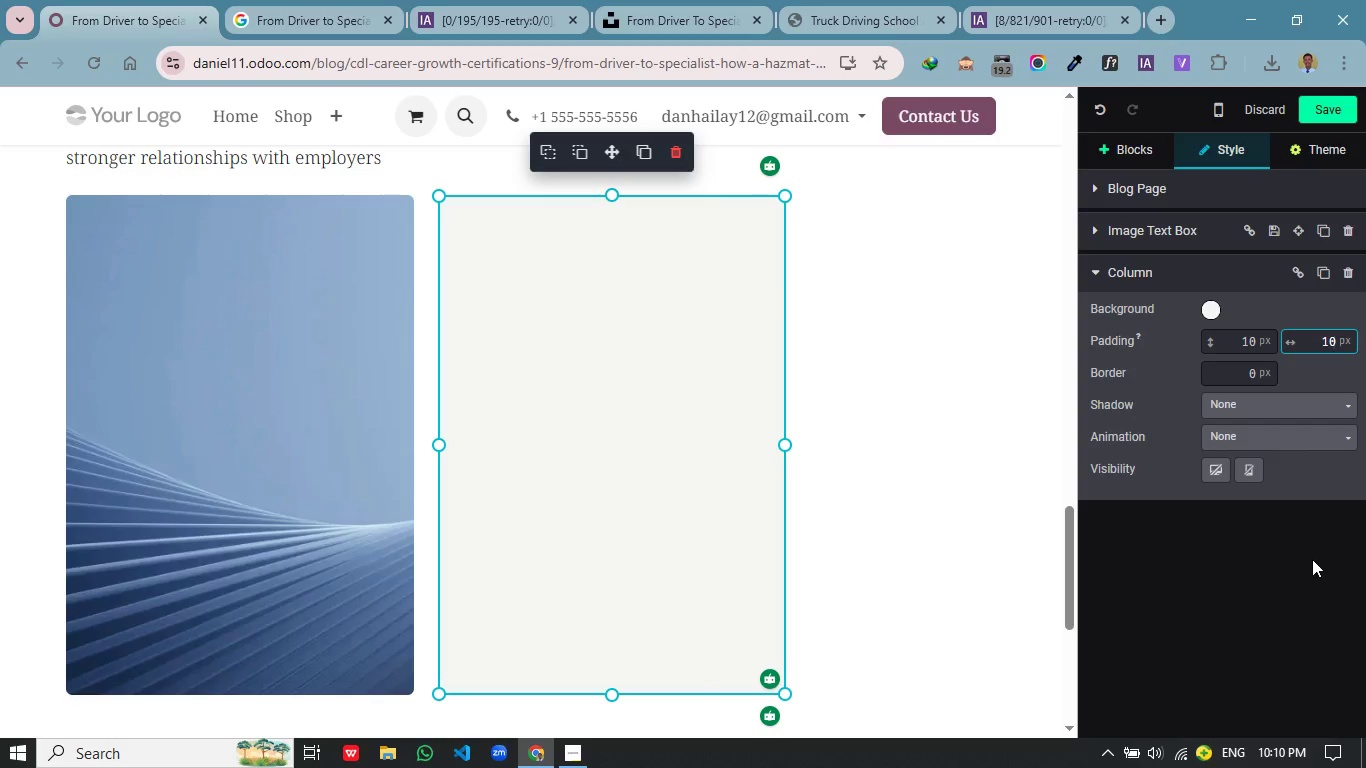 
left_click([1312, 559])
 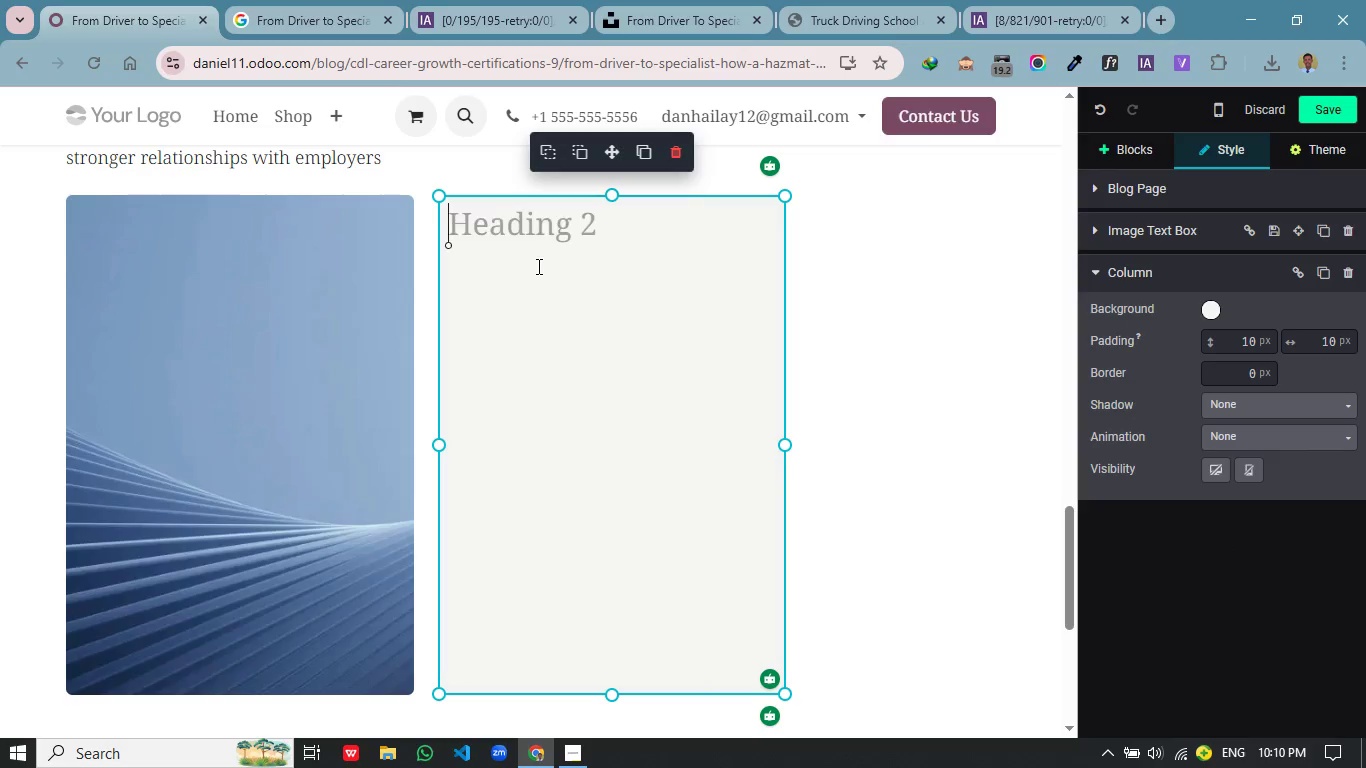 
left_click([537, 266])
 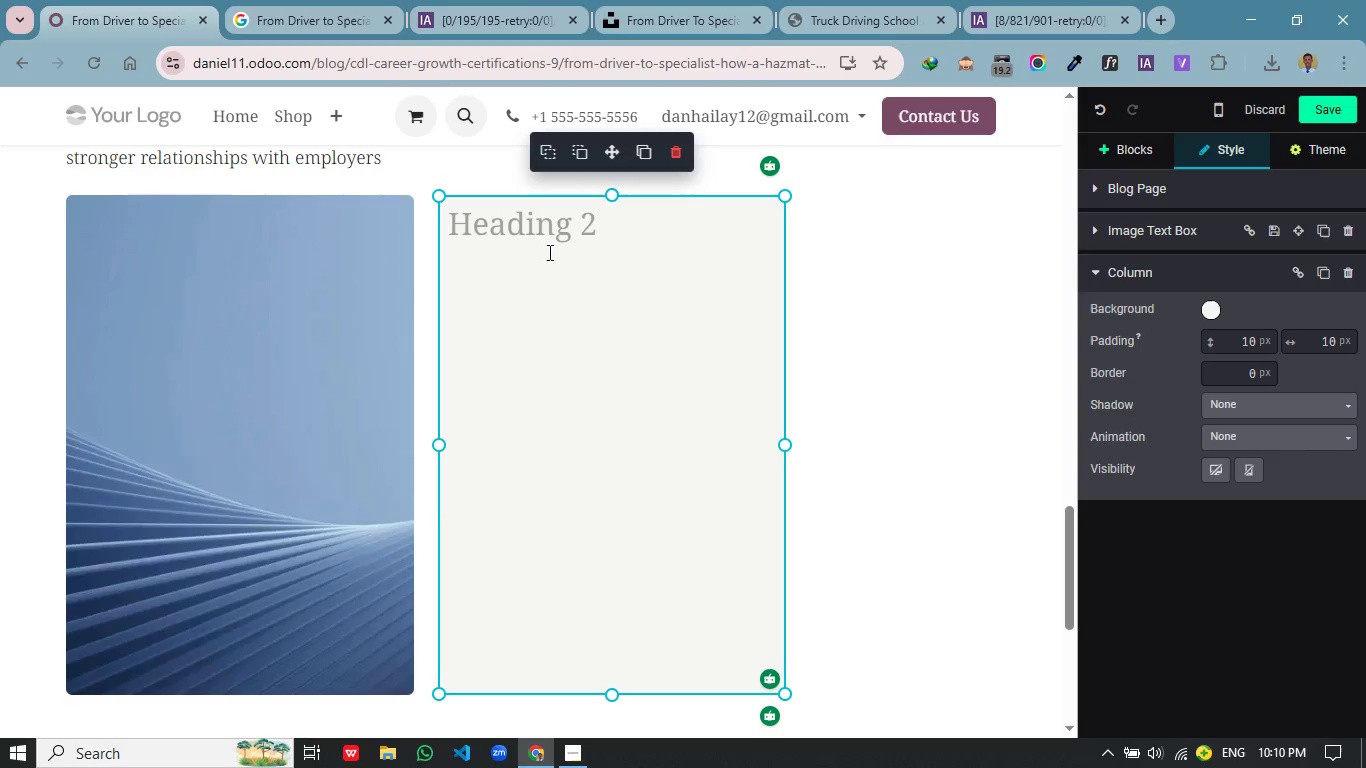 
type(Logn)
key(Backspace)
key(Backspace)
type(ng-Term Career)
key(Tab)
 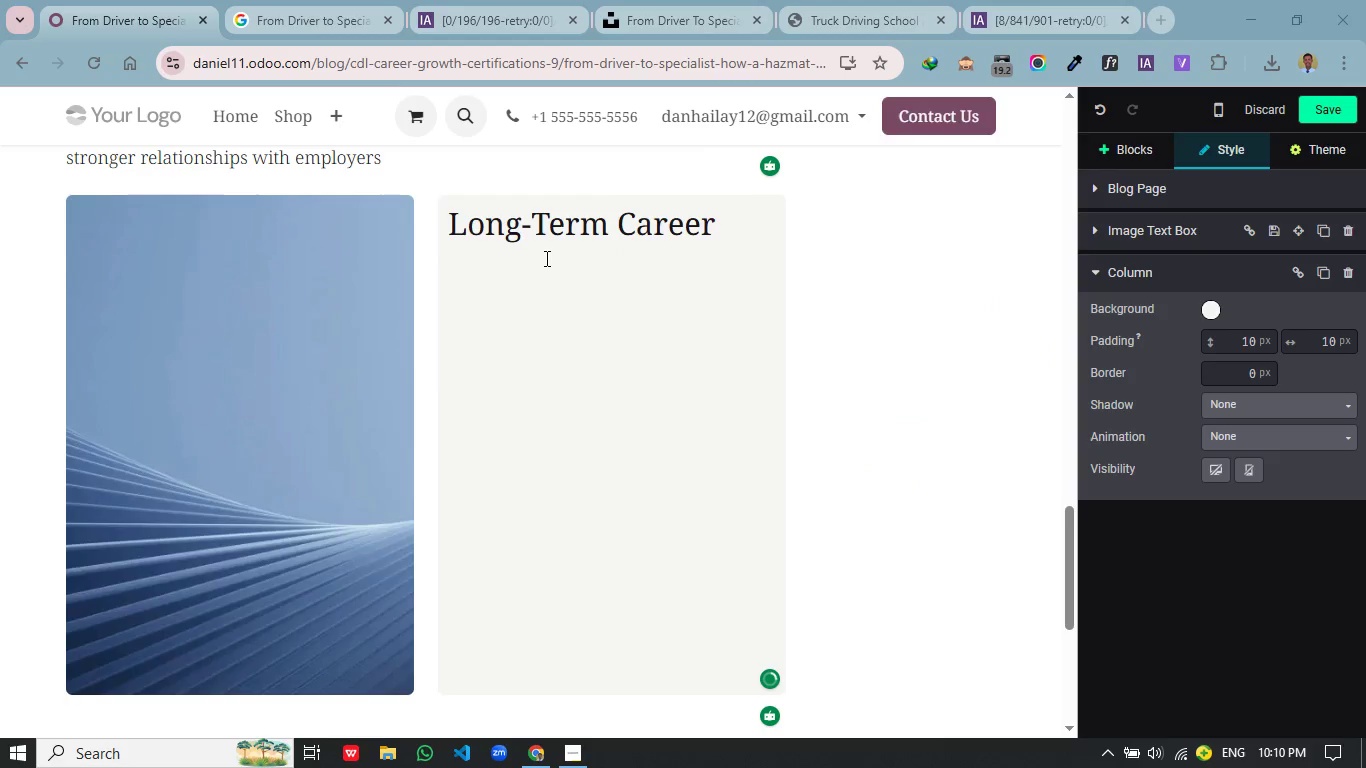 
hold_key(key=AltLeft, duration=0.64)